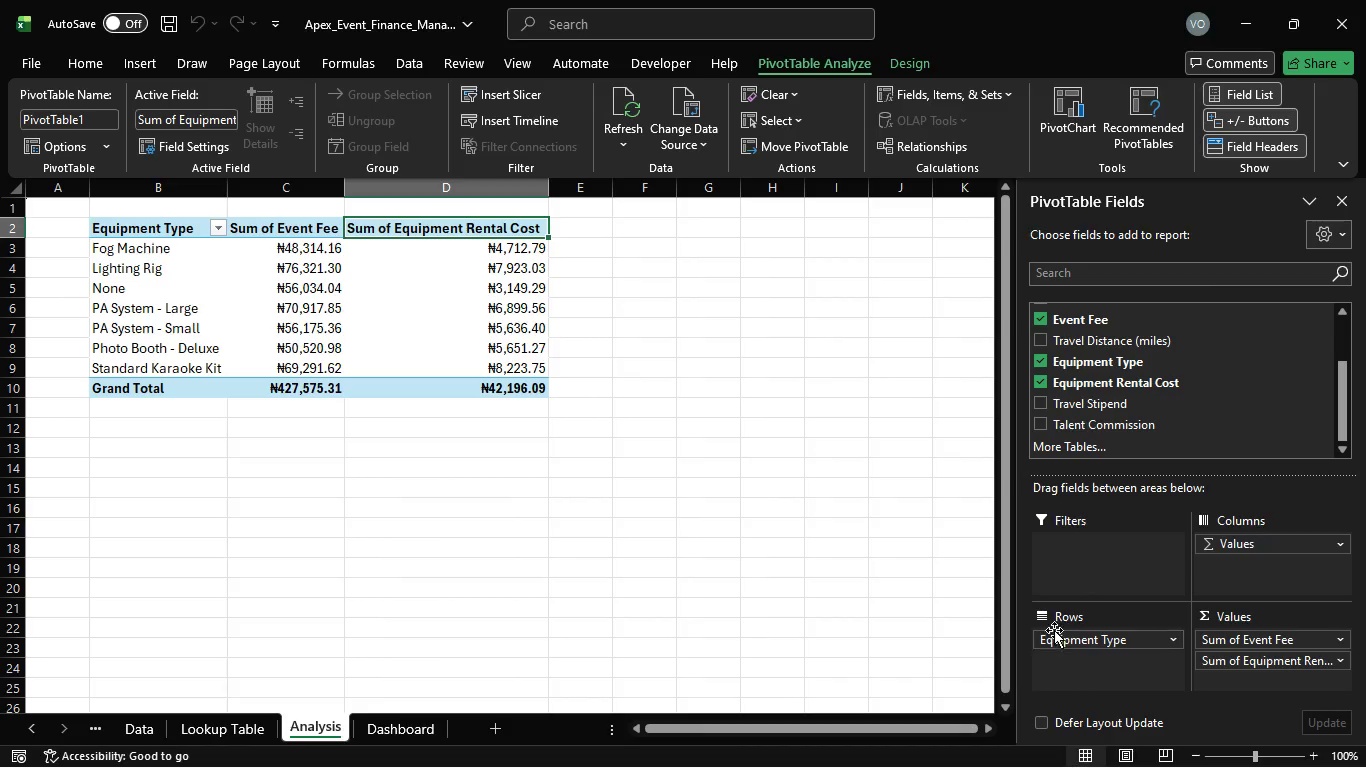 
left_click([1043, 615])
 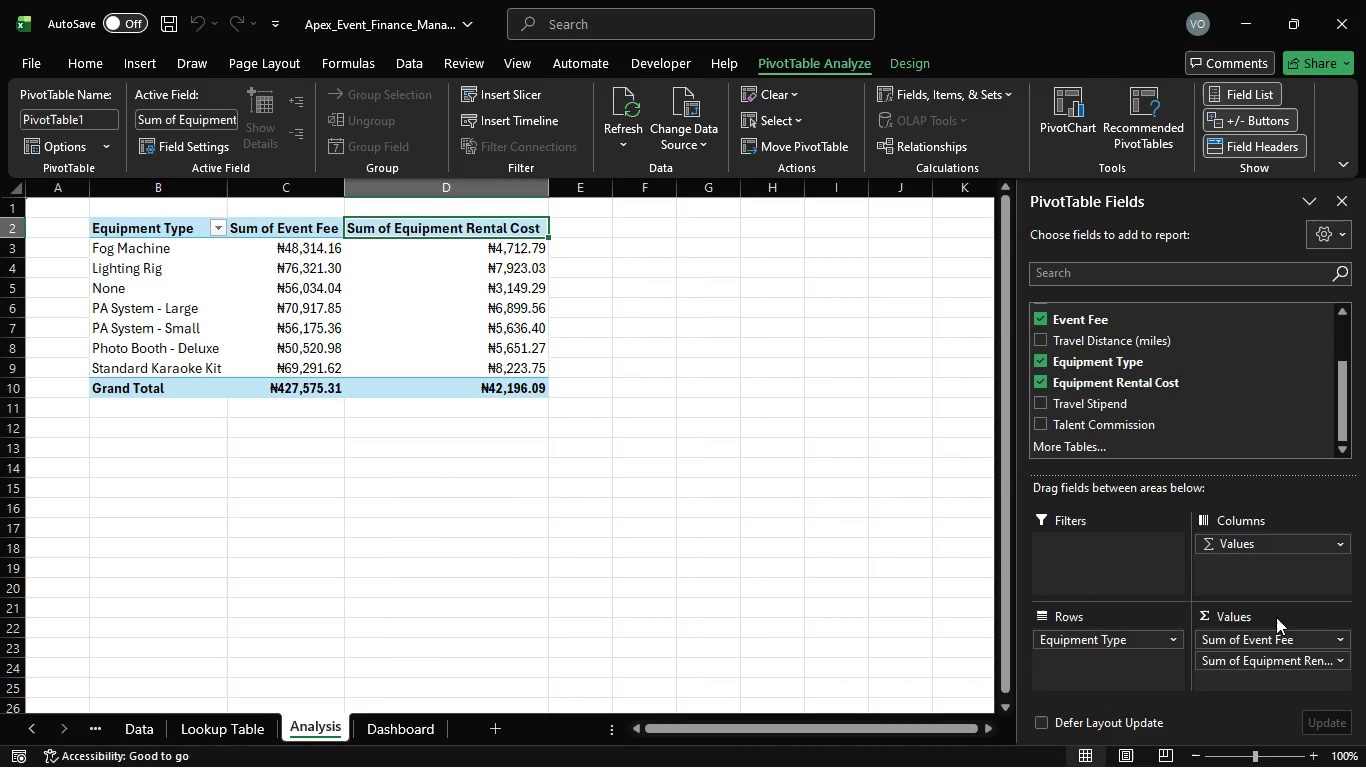 
double_click([1343, 542])
 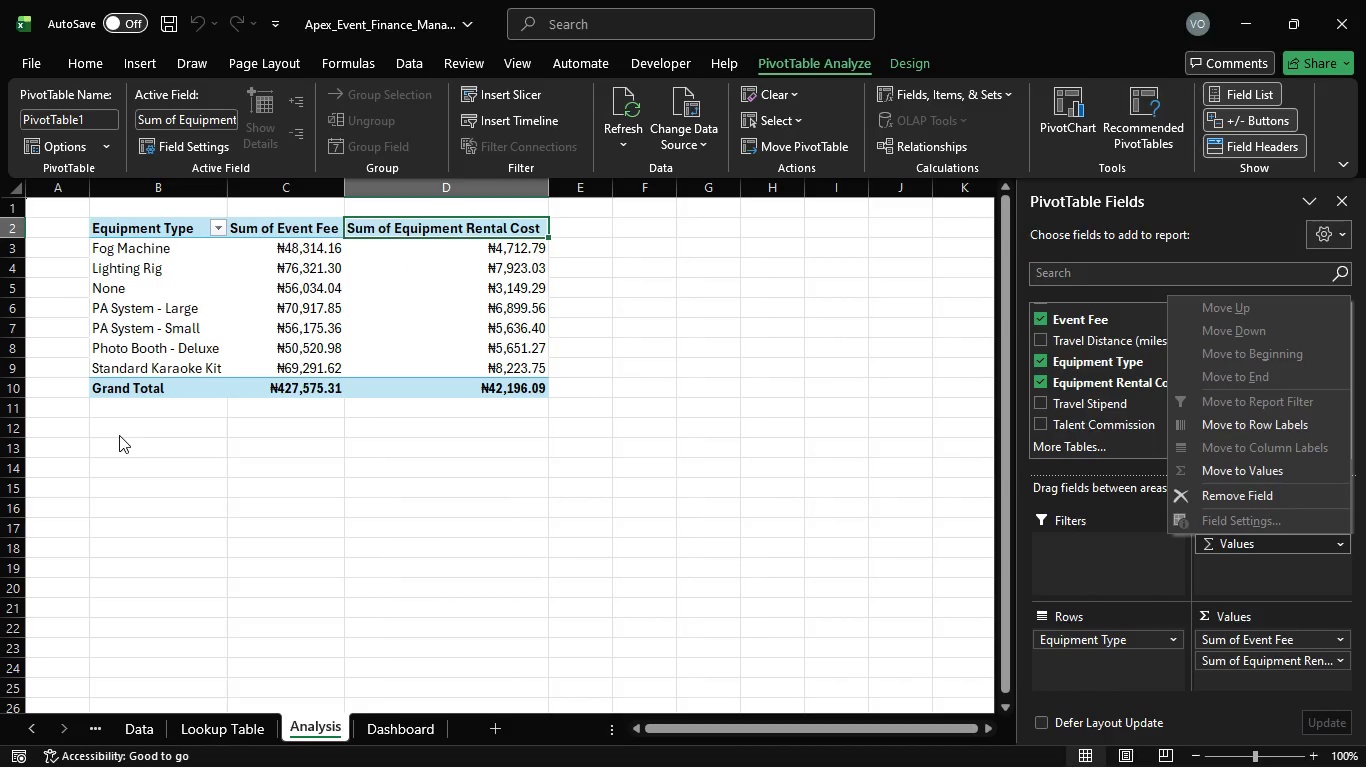 
left_click([1343, 542])
 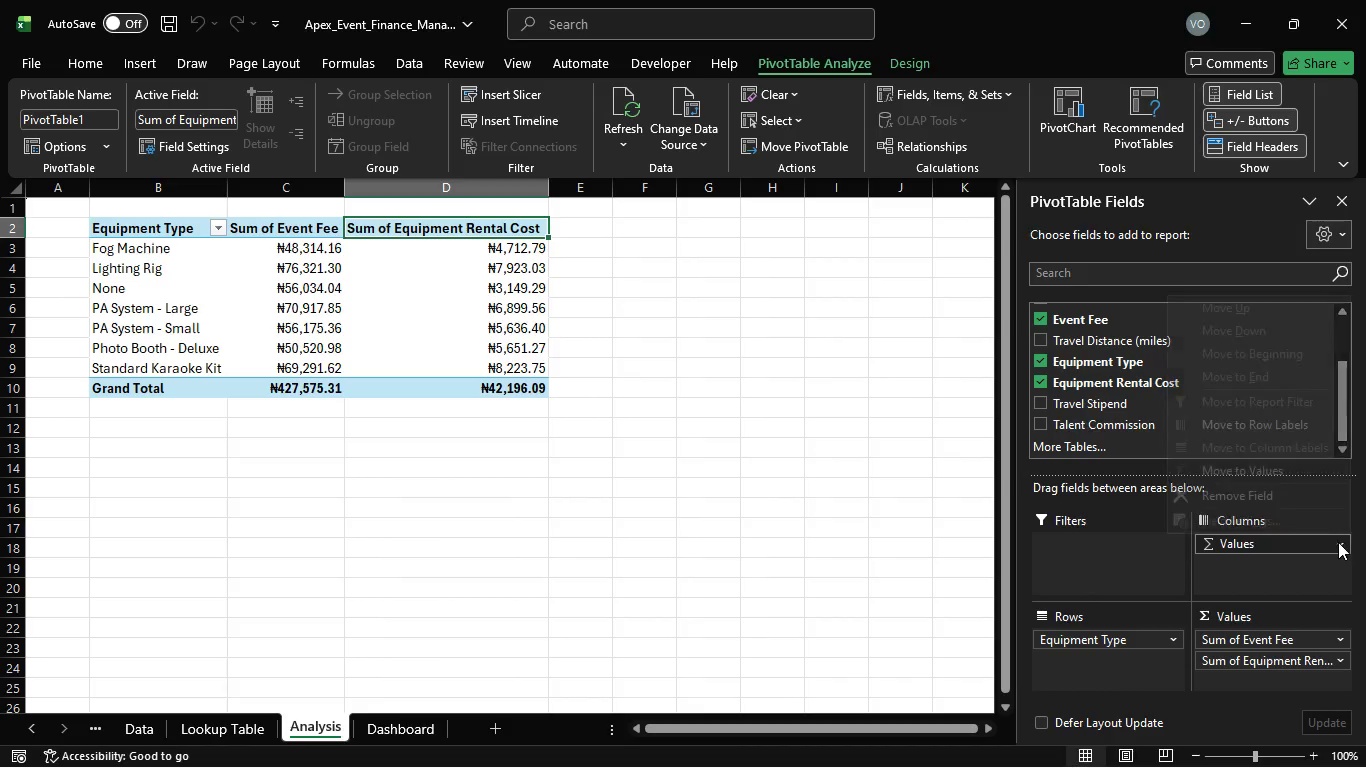 
wait(52.53)
 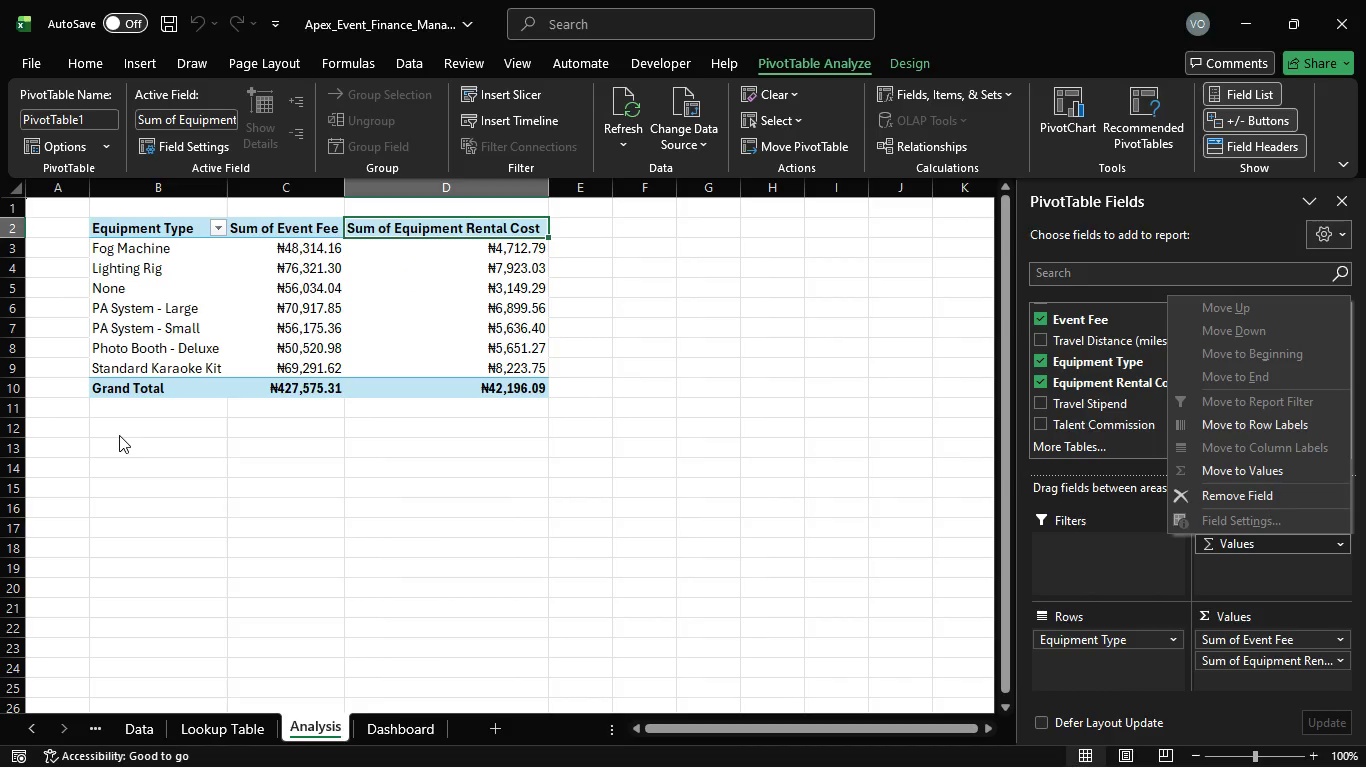 
left_click([109, 438])
 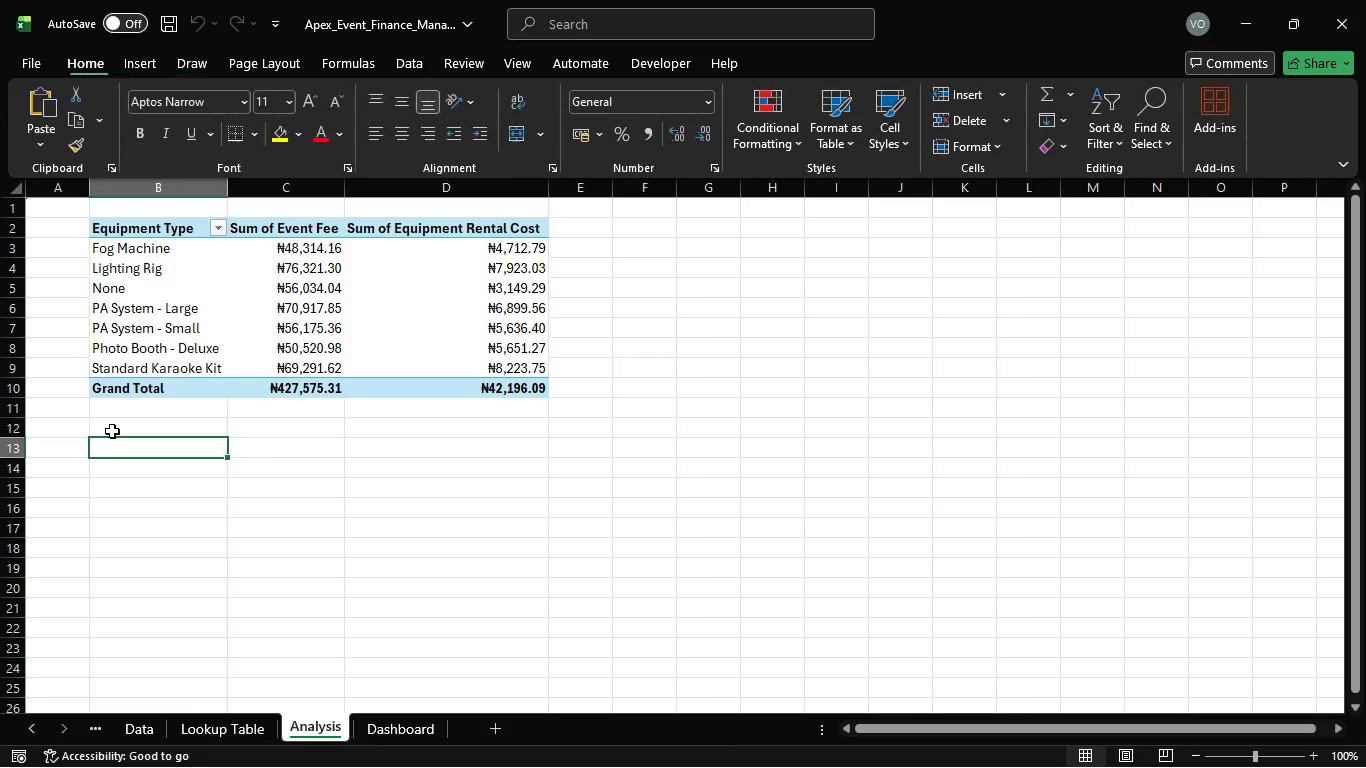 
left_click_drag(start_coordinate=[112, 431], to_coordinate=[157, 444])
 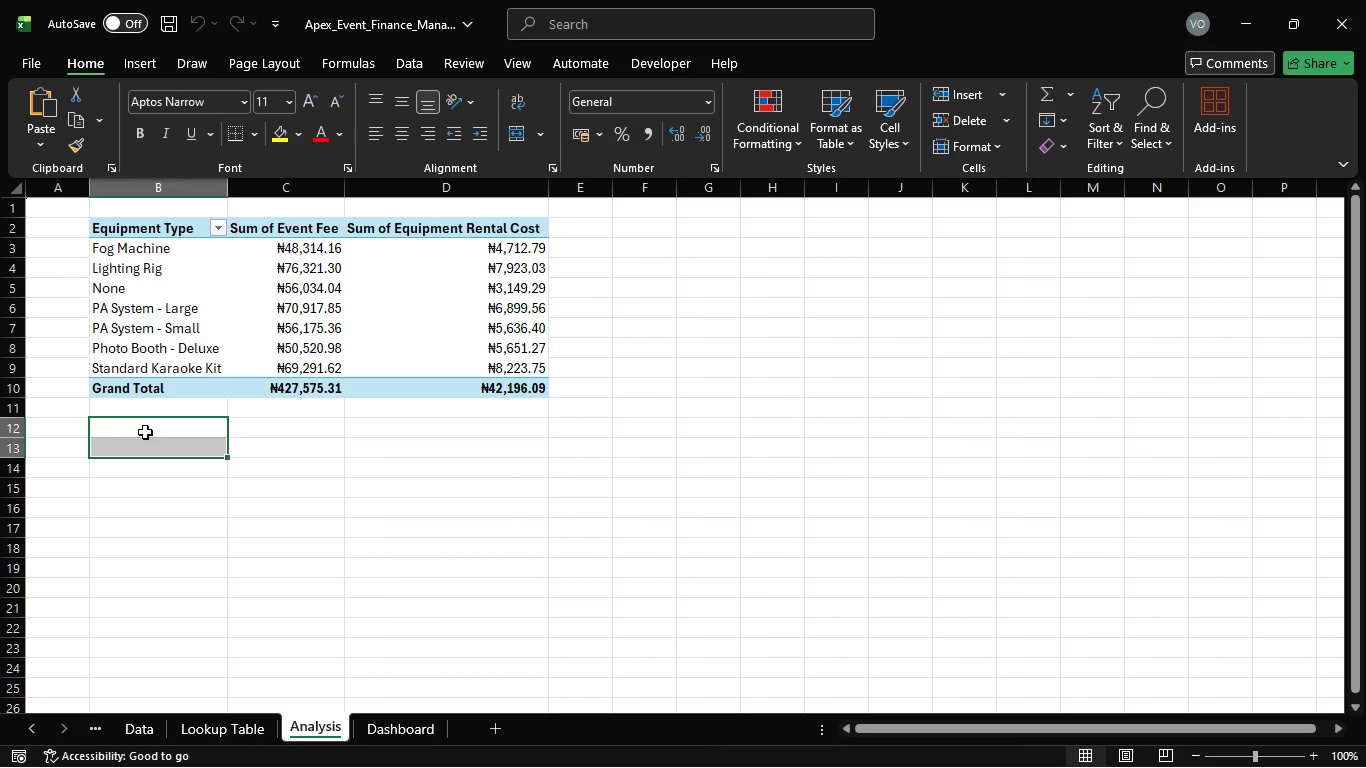 
left_click([145, 429])
 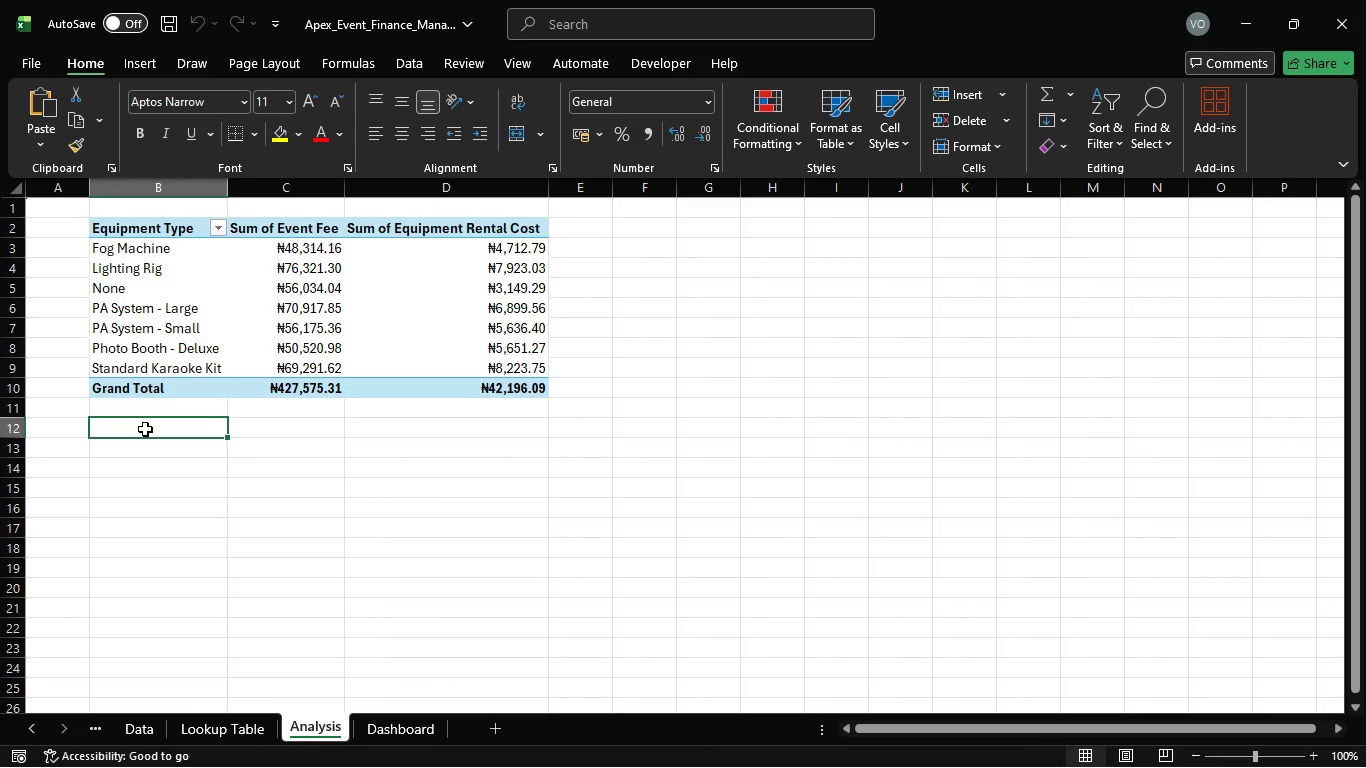 
key(CapsLock)
 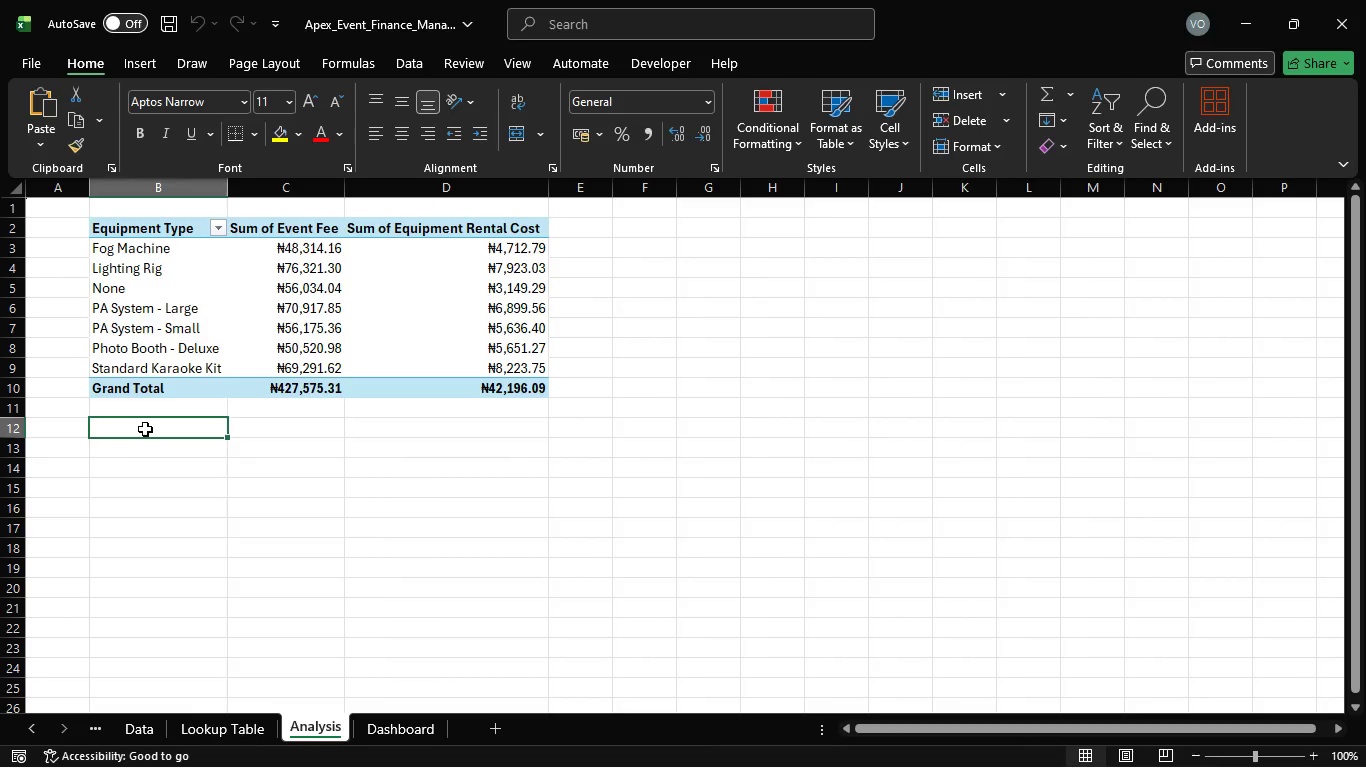 
key(E)
 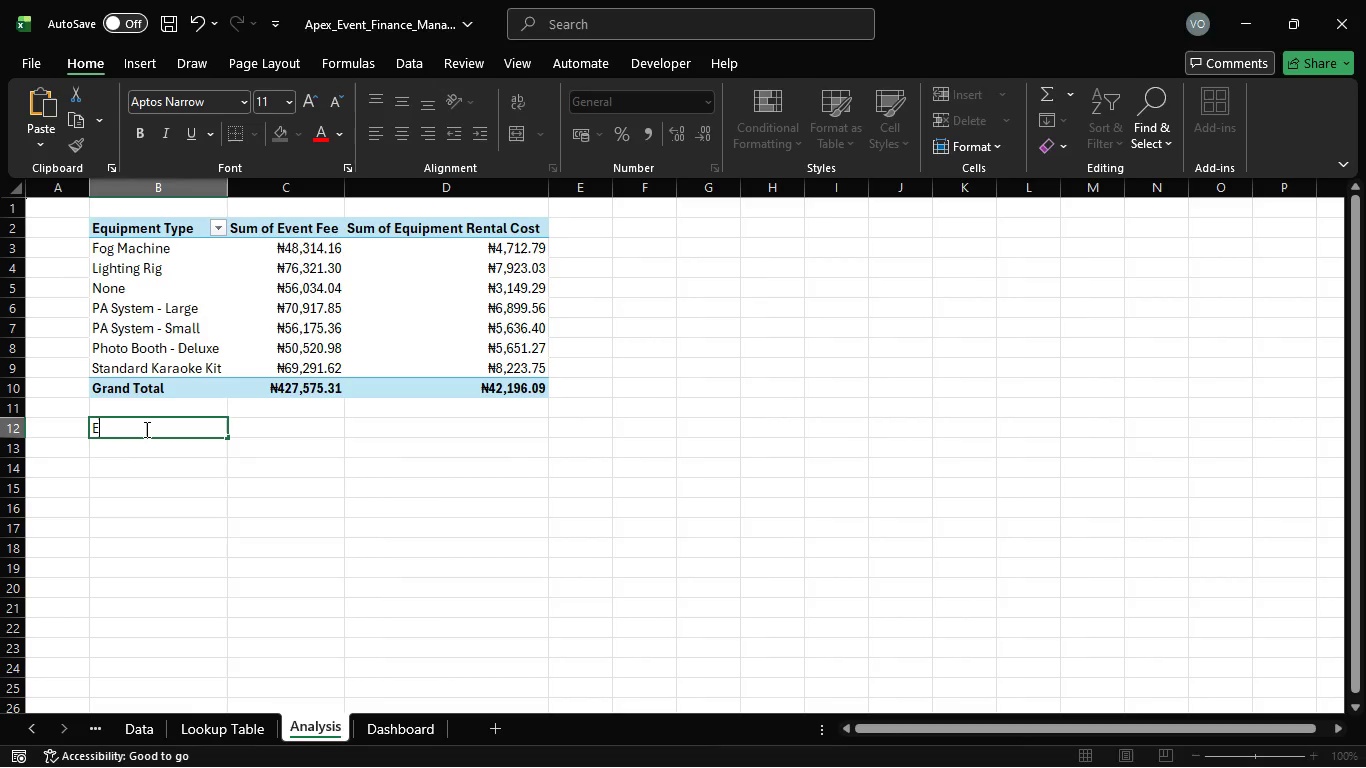 
key(CapsLock)
 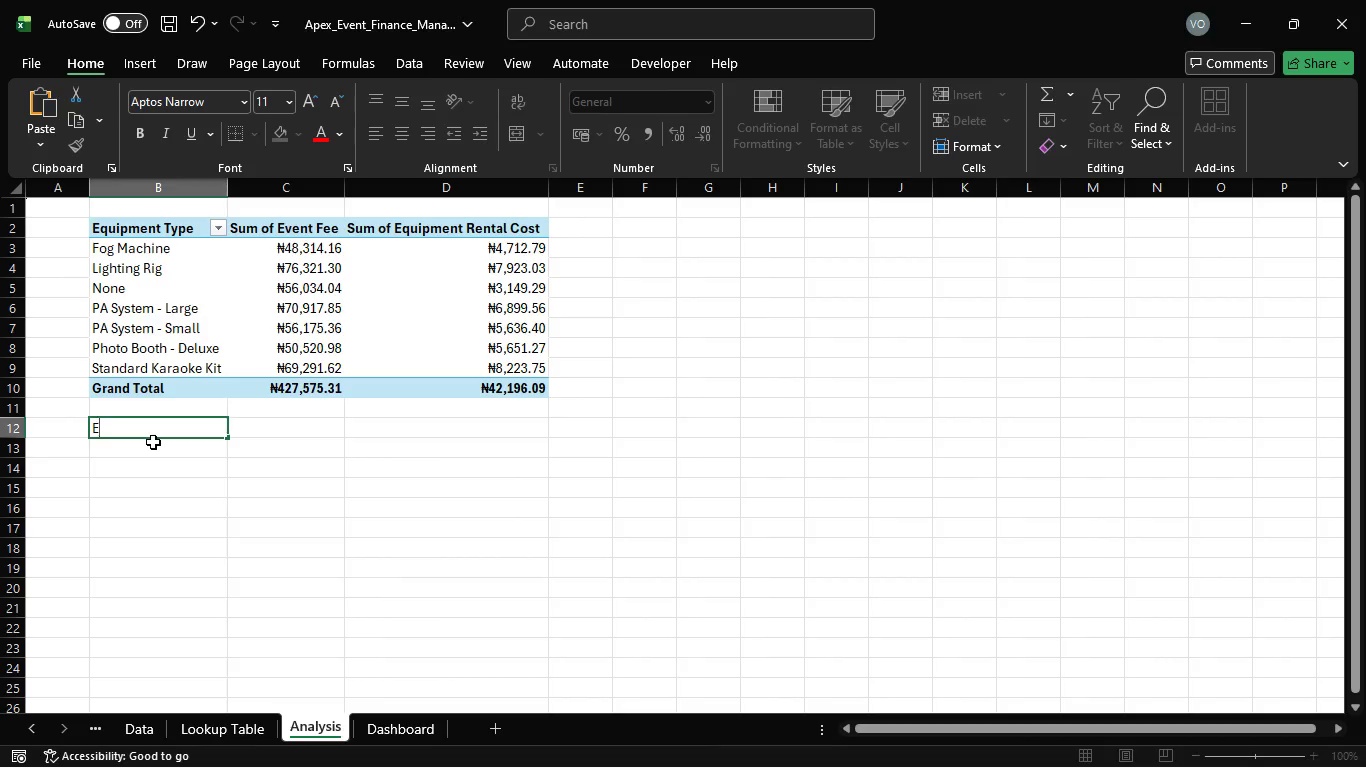 
wait(19.77)
 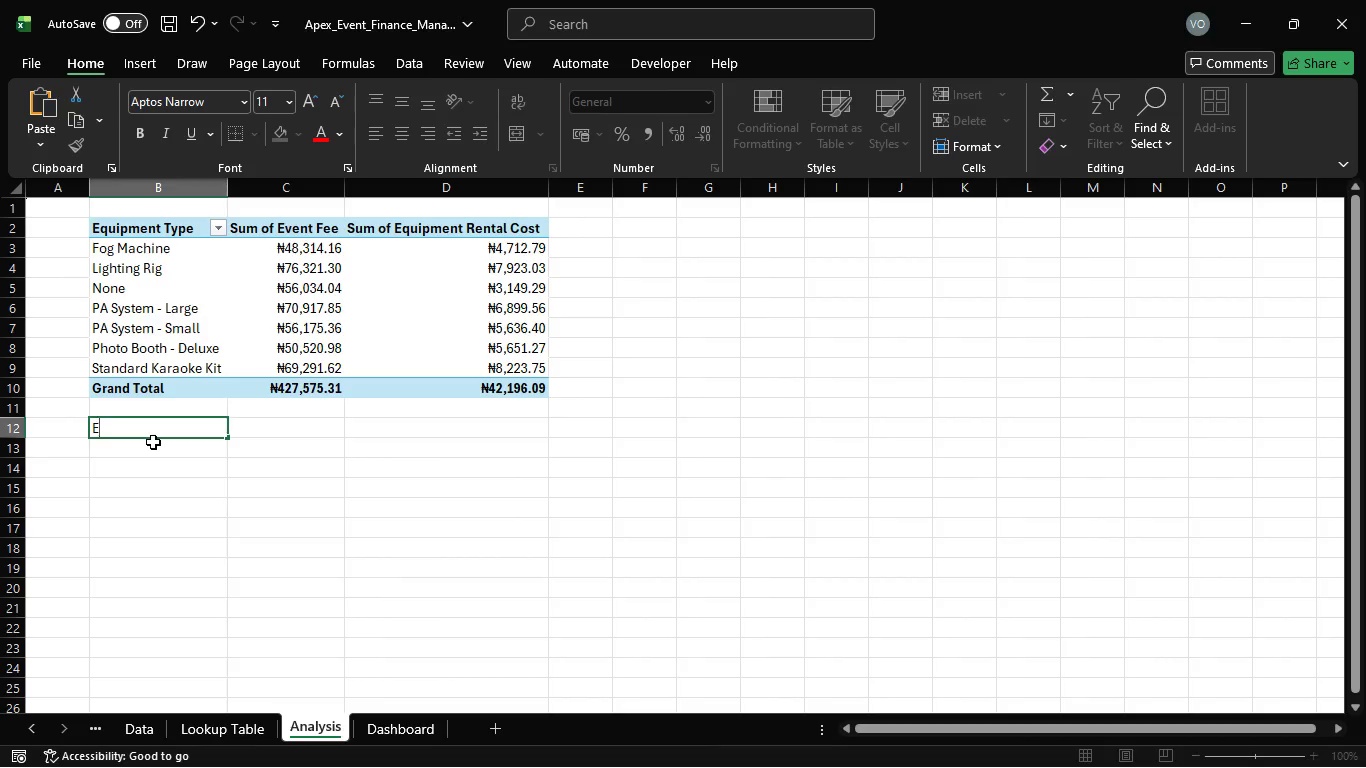 
type(quipmeb)
key(Backspace)
type(ny)
key(Backspace)
type(t Tr)
key(Backspace)
type(ype)
 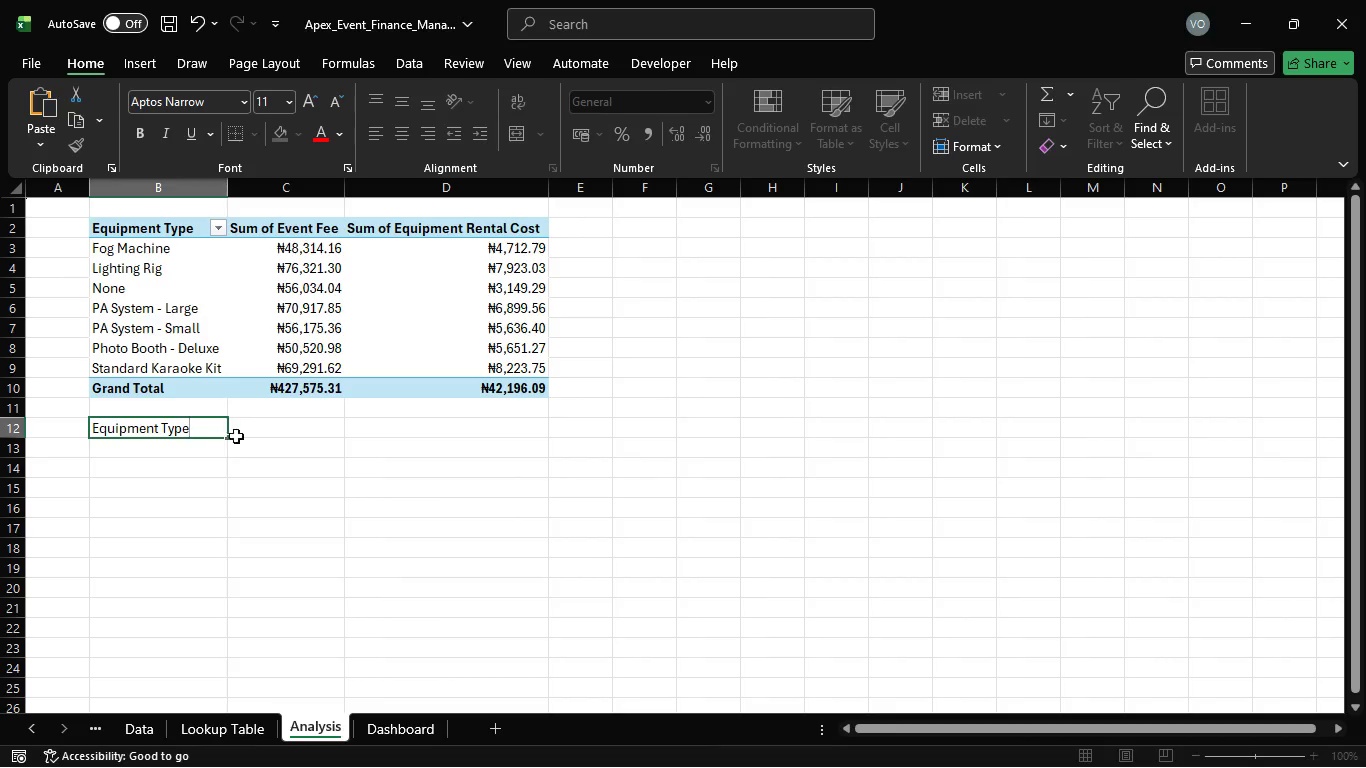 
left_click([252, 429])
 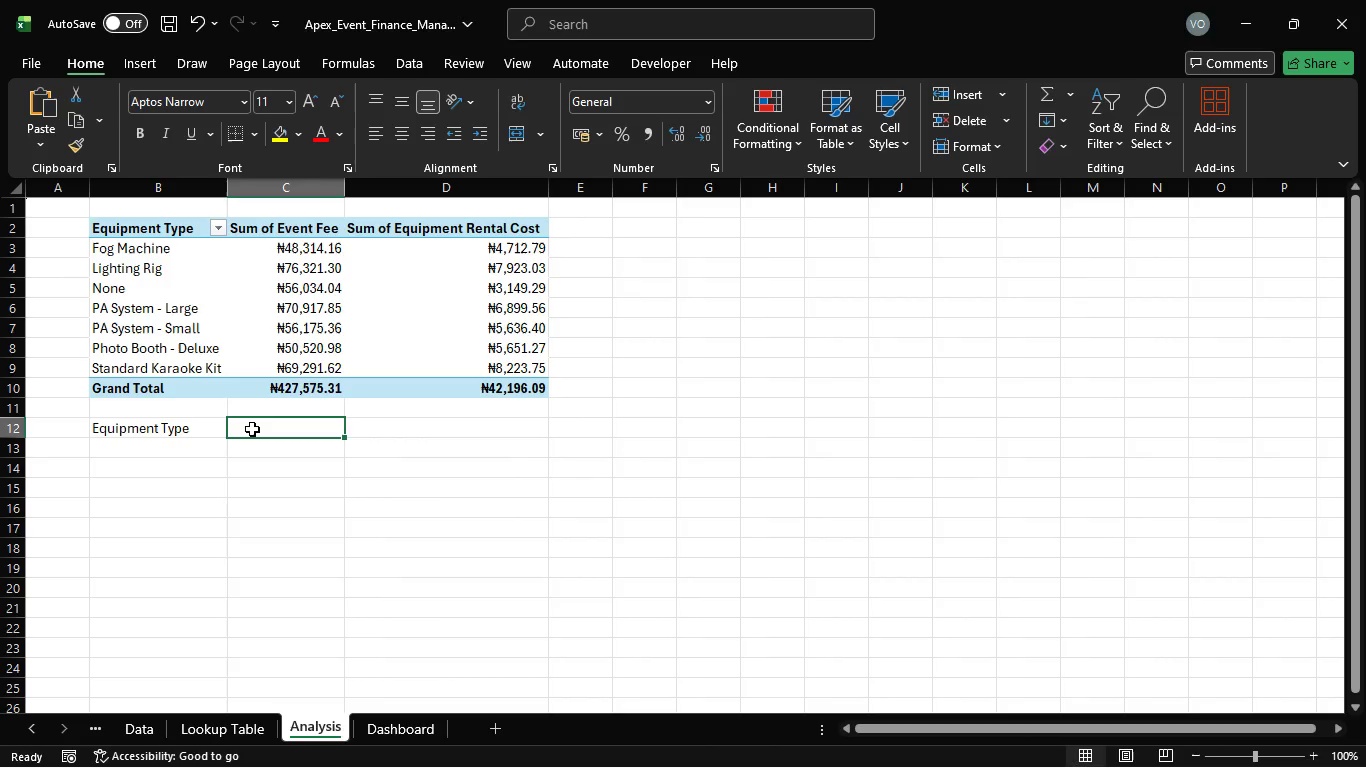 
type(Total Revenue)
 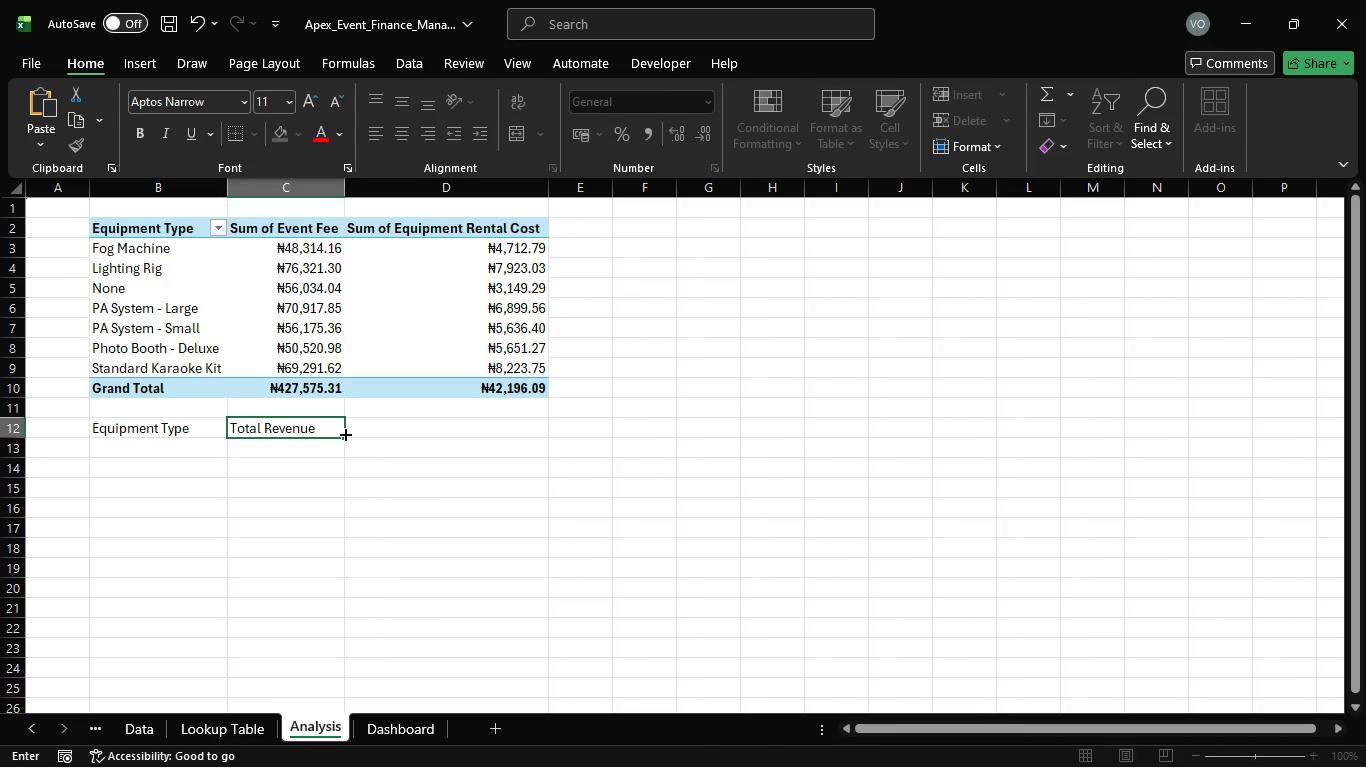 
left_click([378, 432])
 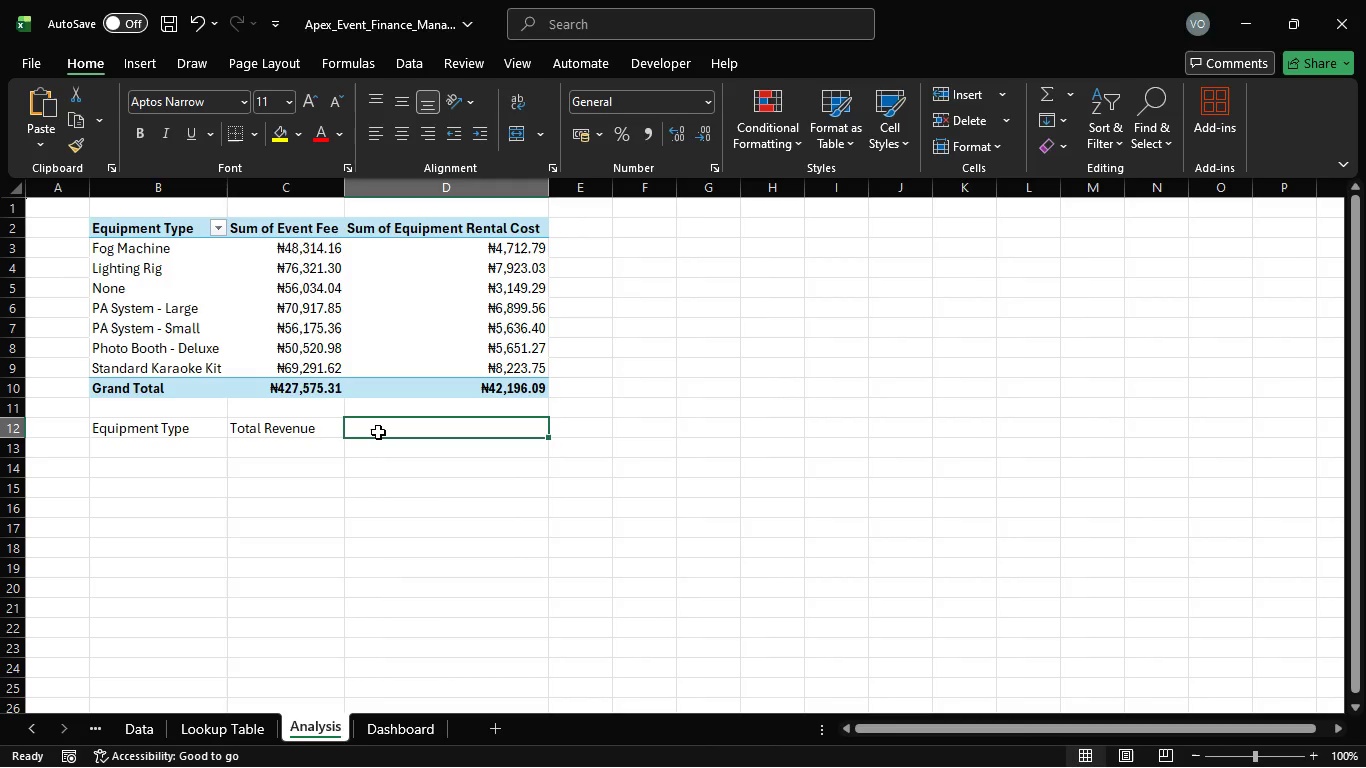 
type(R)
key(Backspace)
type(Total Rent Cost)
 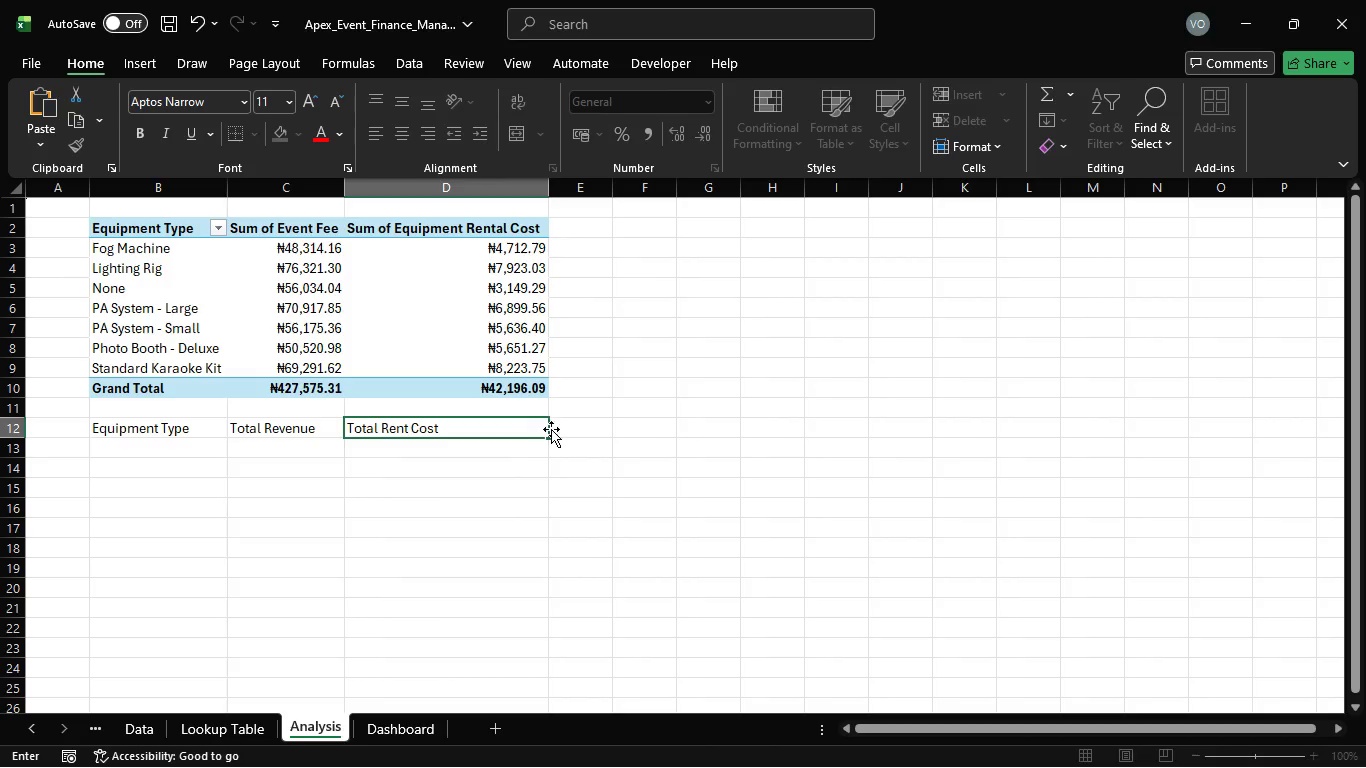 
left_click([568, 428])
 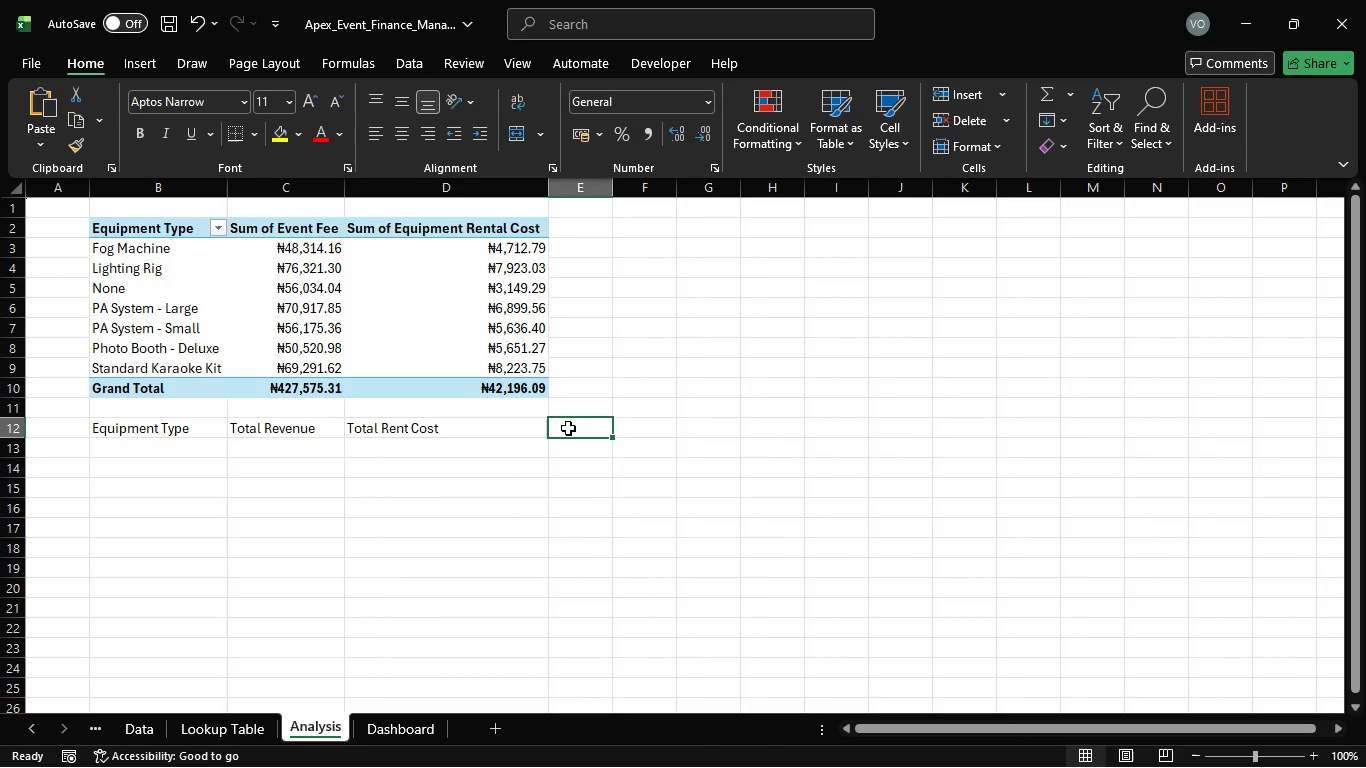 
type(Cost)
 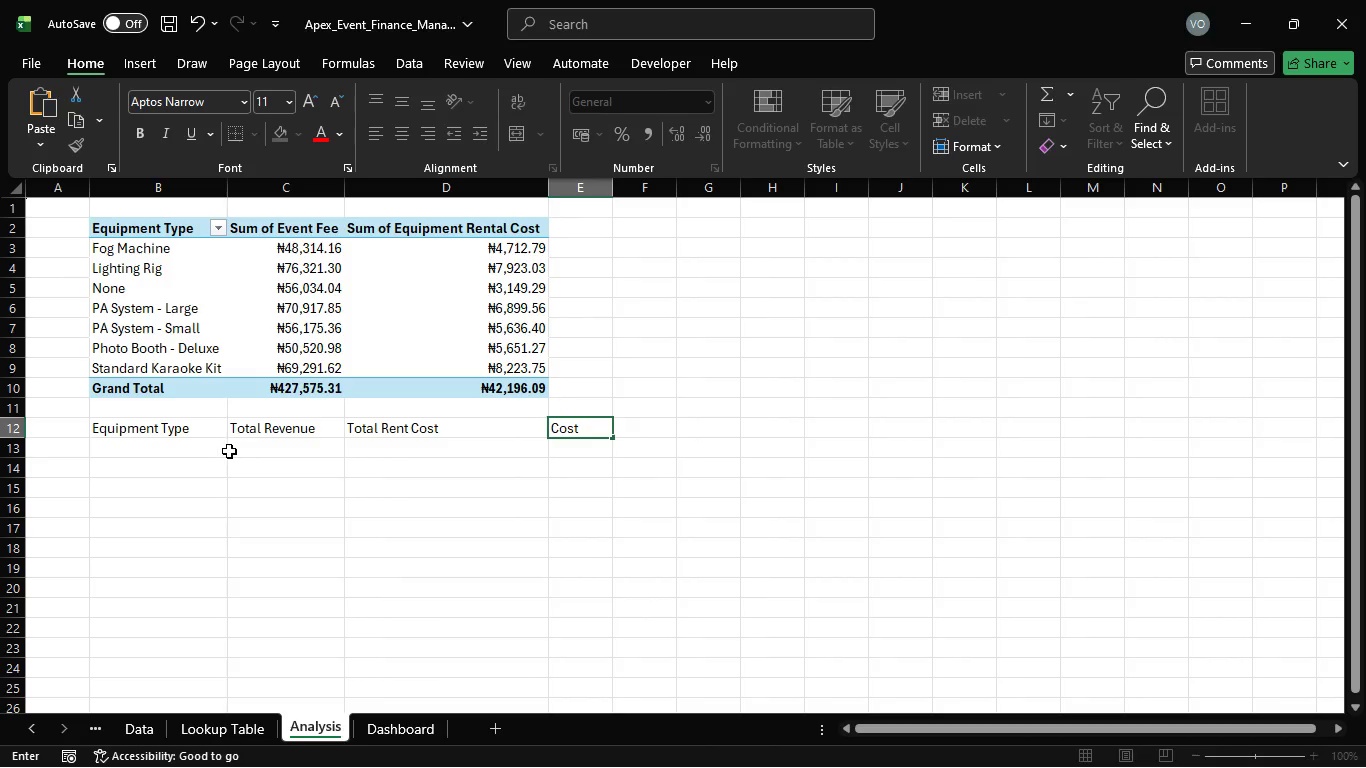 
left_click([282, 454])
 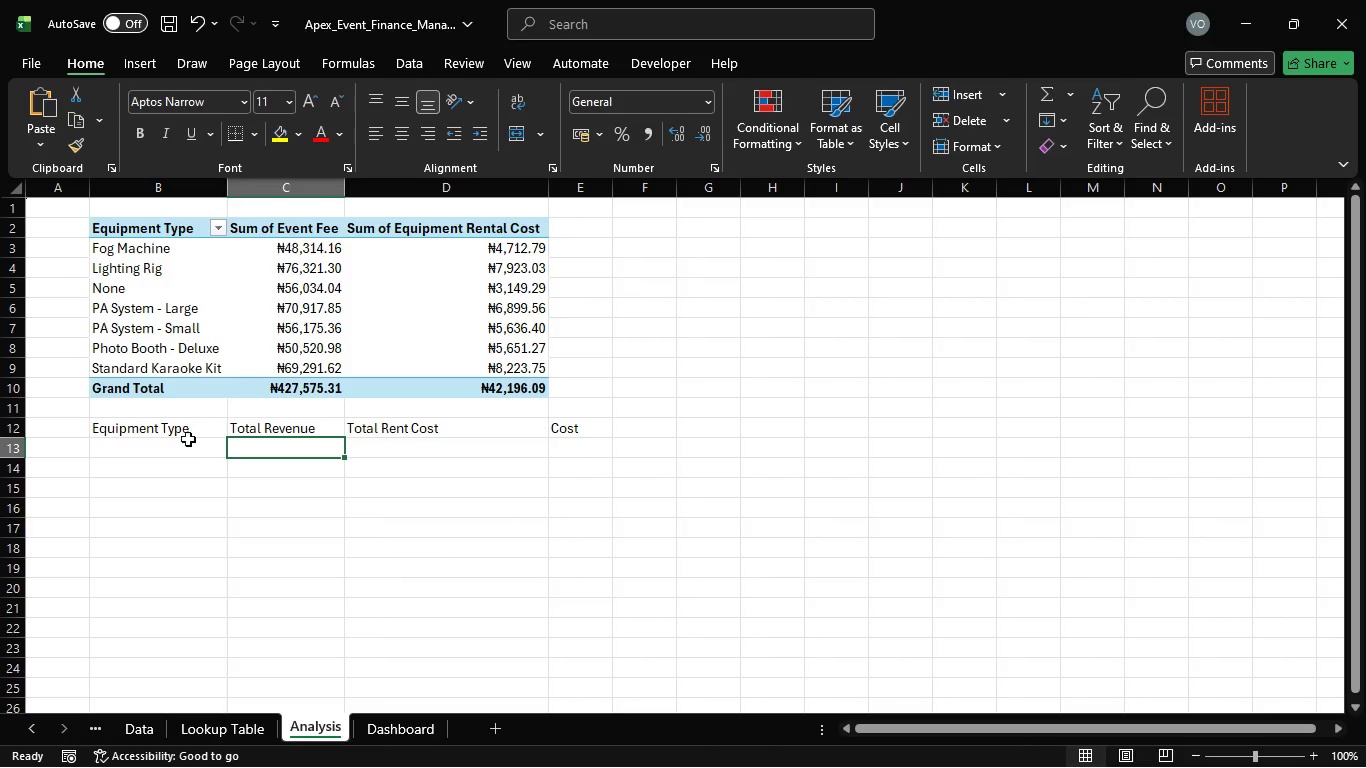 
wait(15.48)
 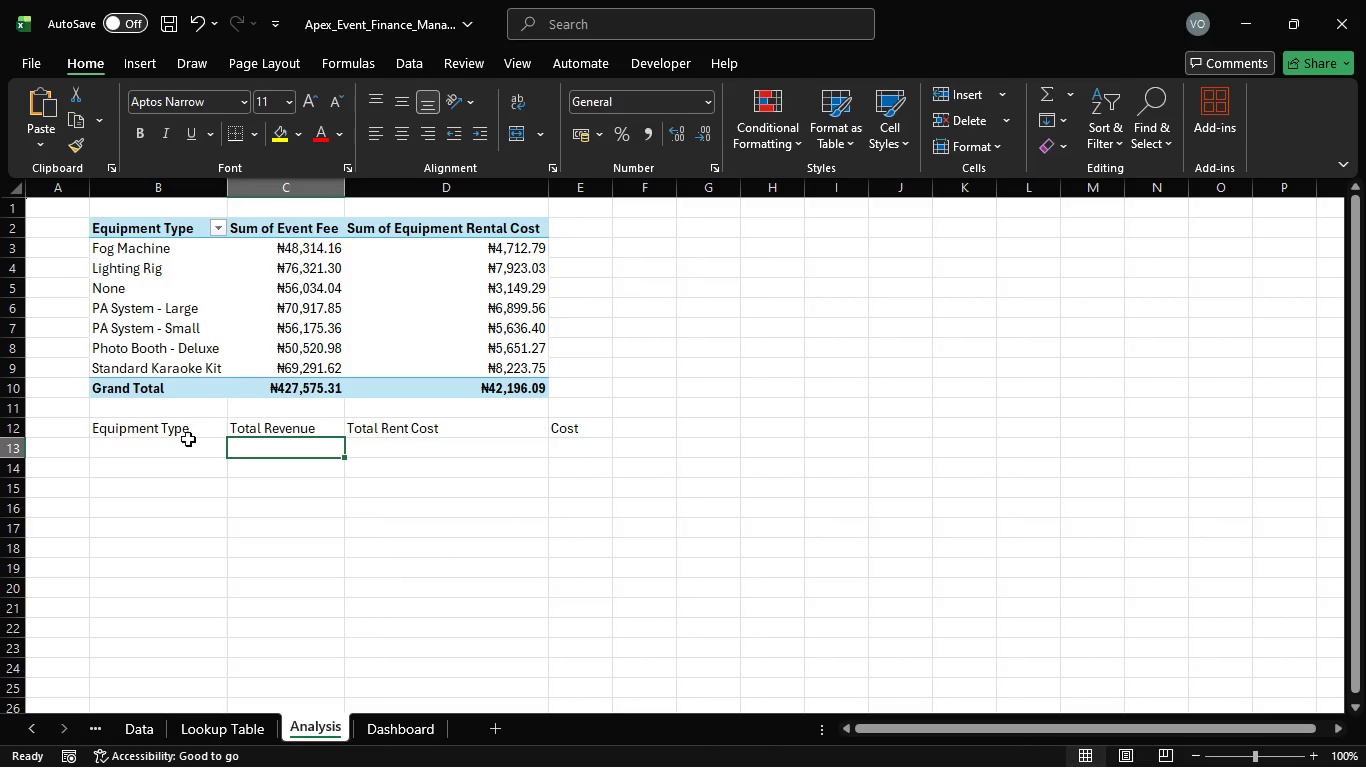 
left_click_drag(start_coordinate=[158, 249], to_coordinate=[164, 362])
 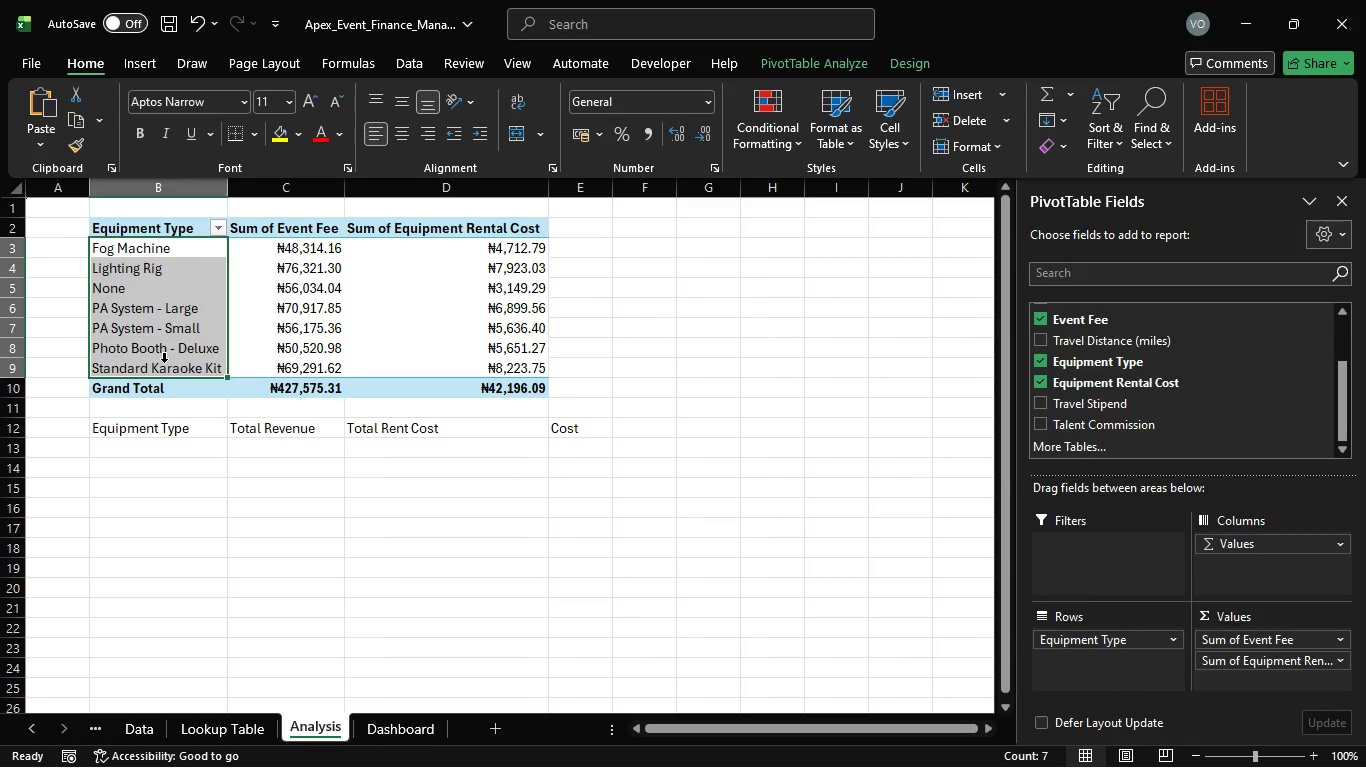 
key(Control+C)
 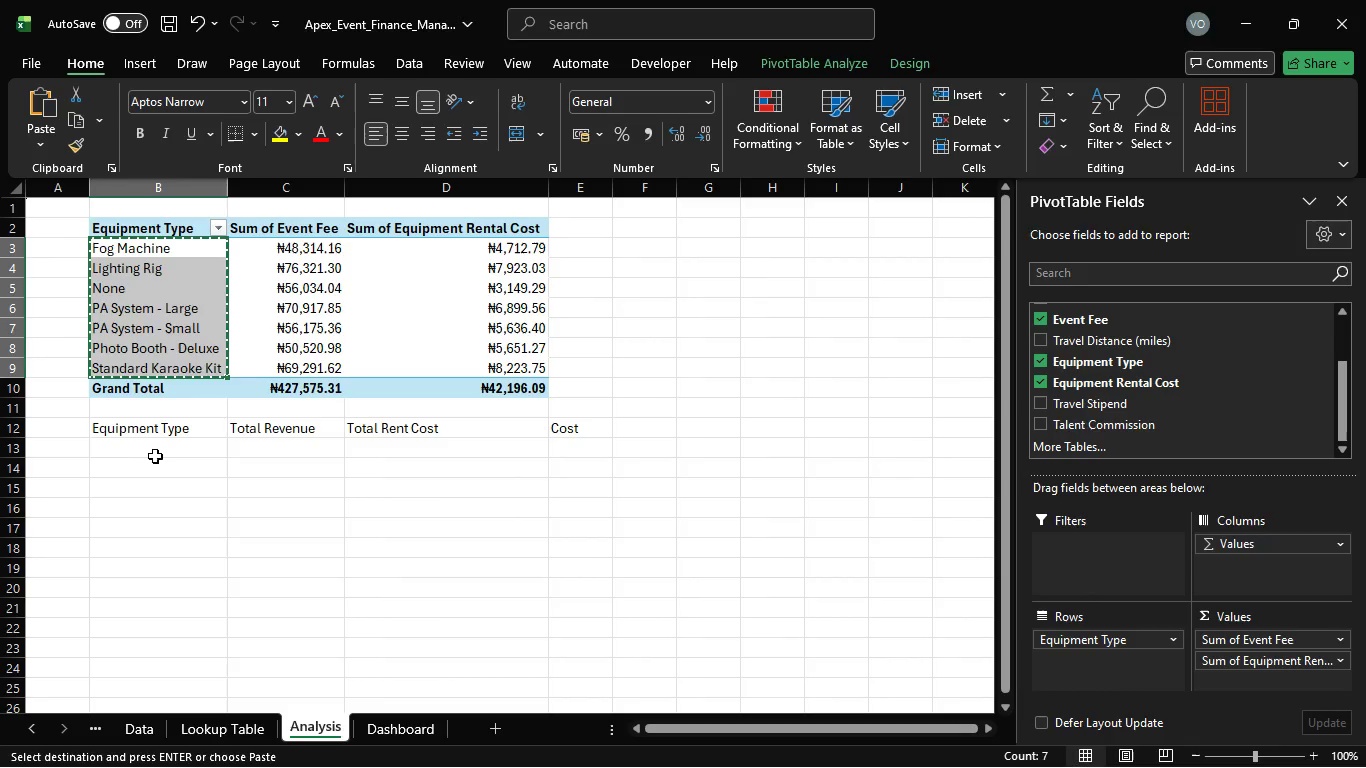 
left_click([156, 456])
 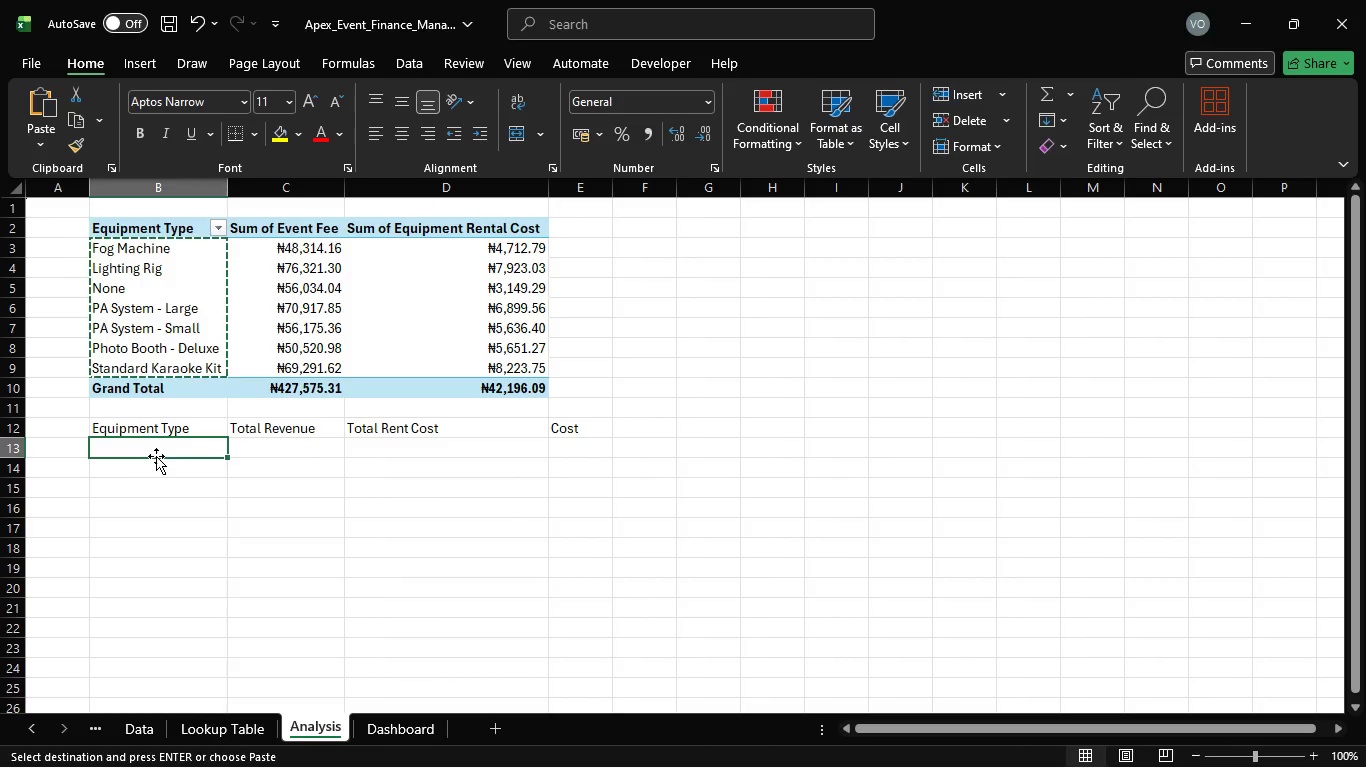 
key(Control+V)
 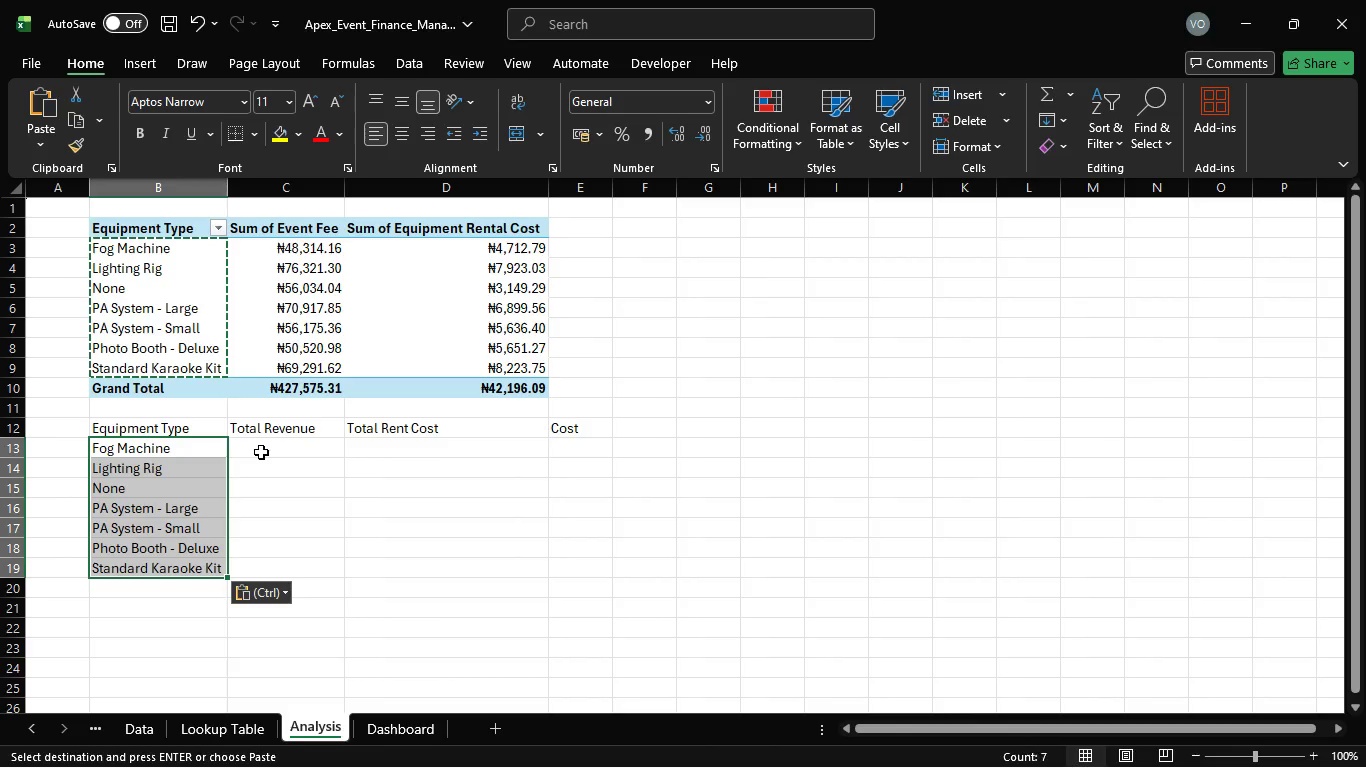 
left_click_drag(start_coordinate=[261, 452], to_coordinate=[162, 431])
 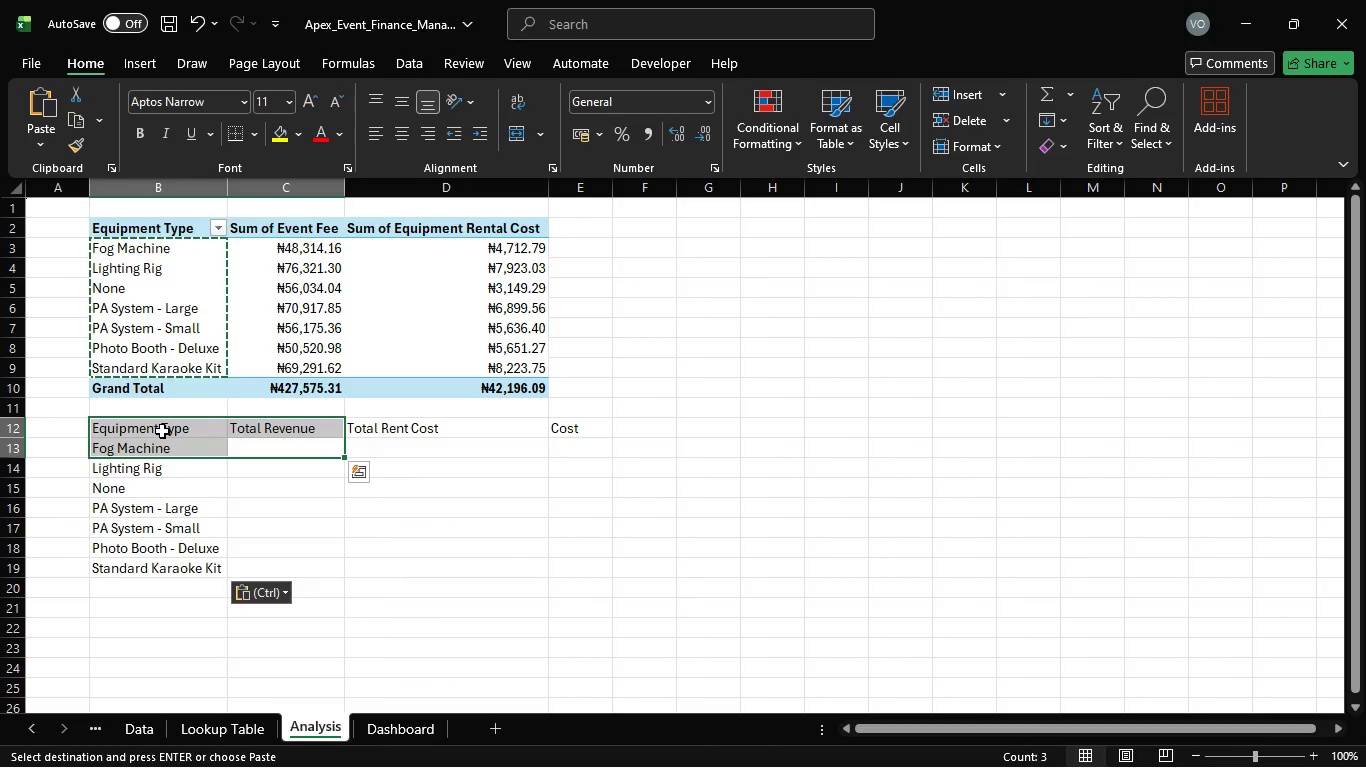 
key(Control+A)
 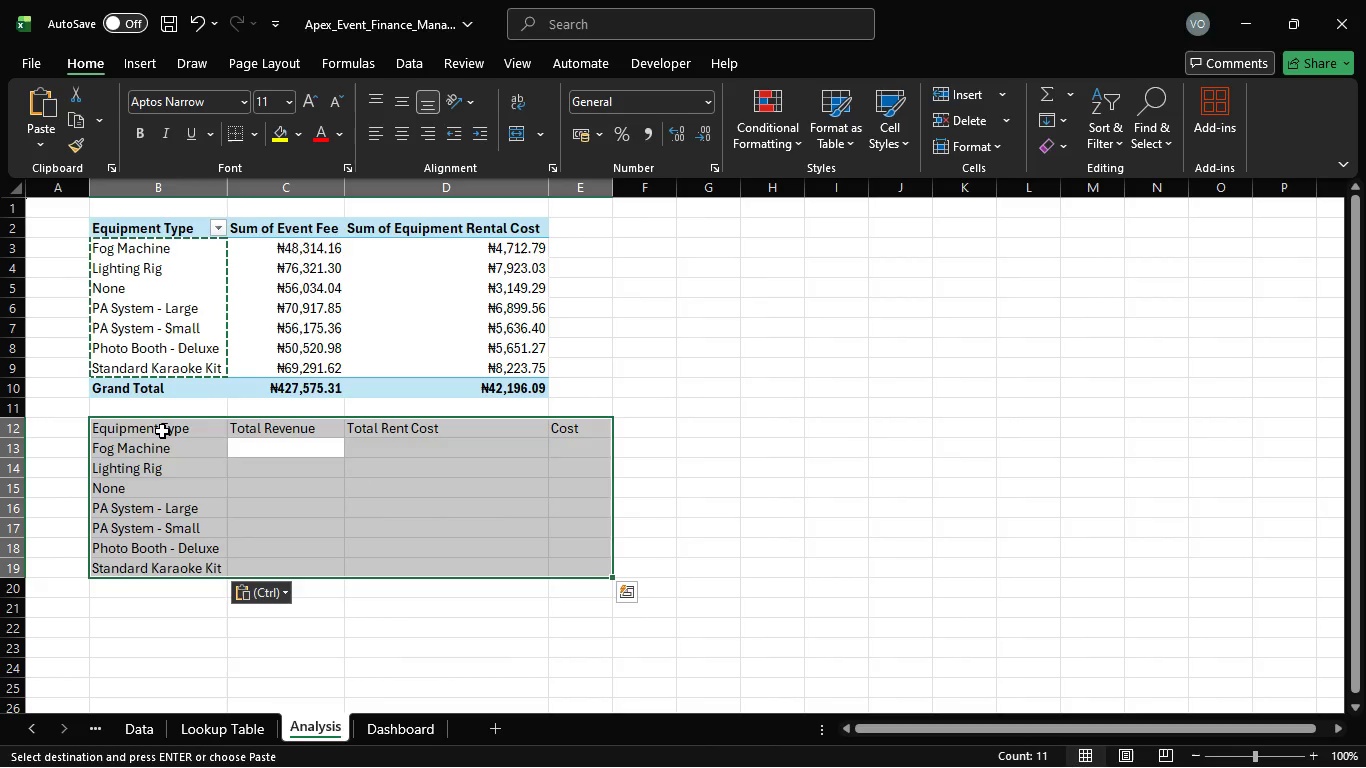 
key(Control+T)
 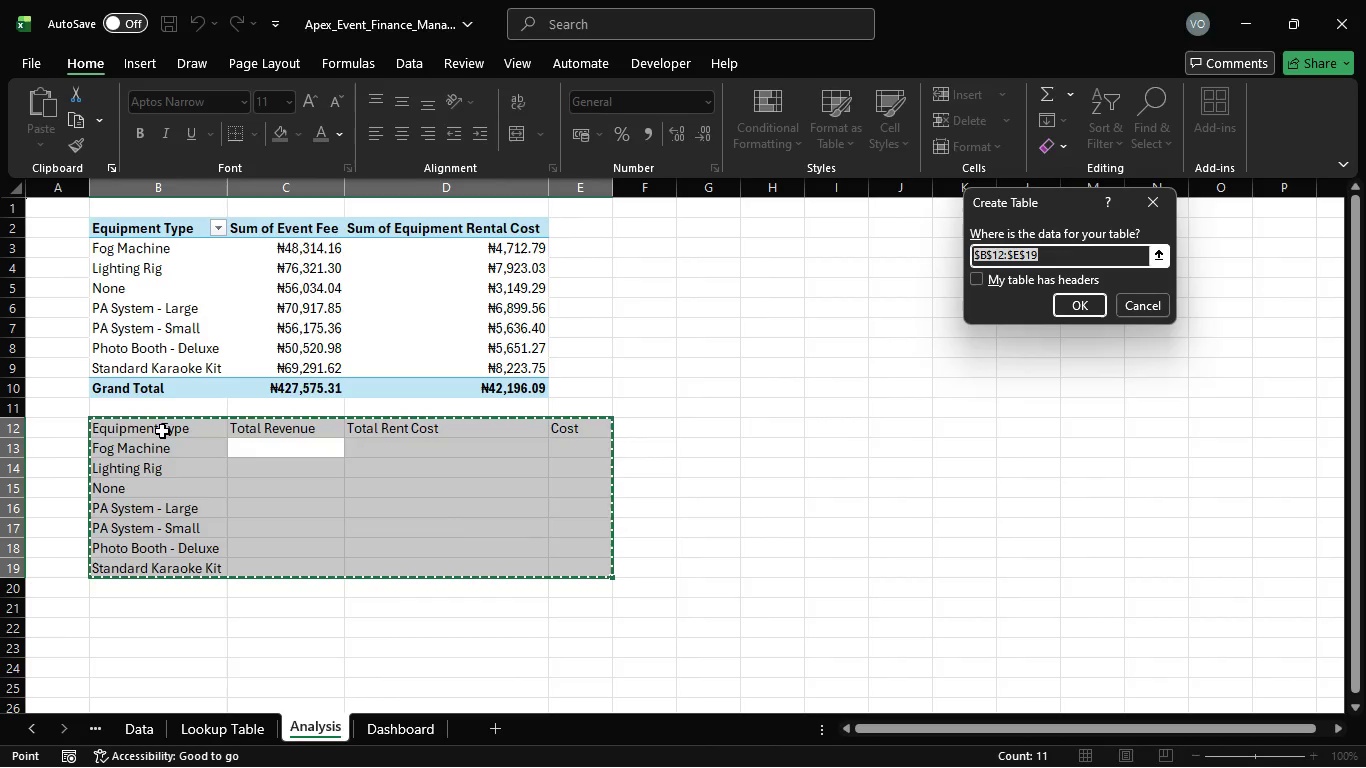 
key(Enter)
 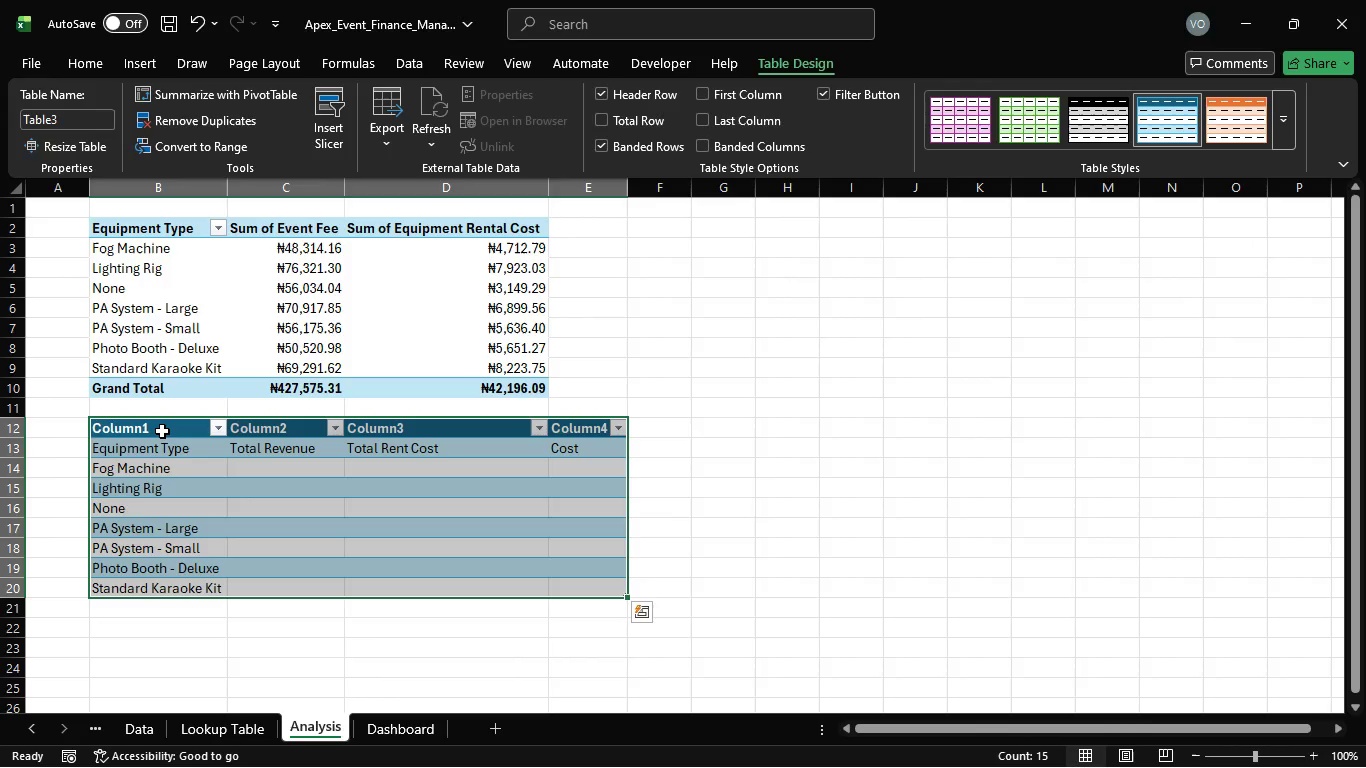 
type(cost)
 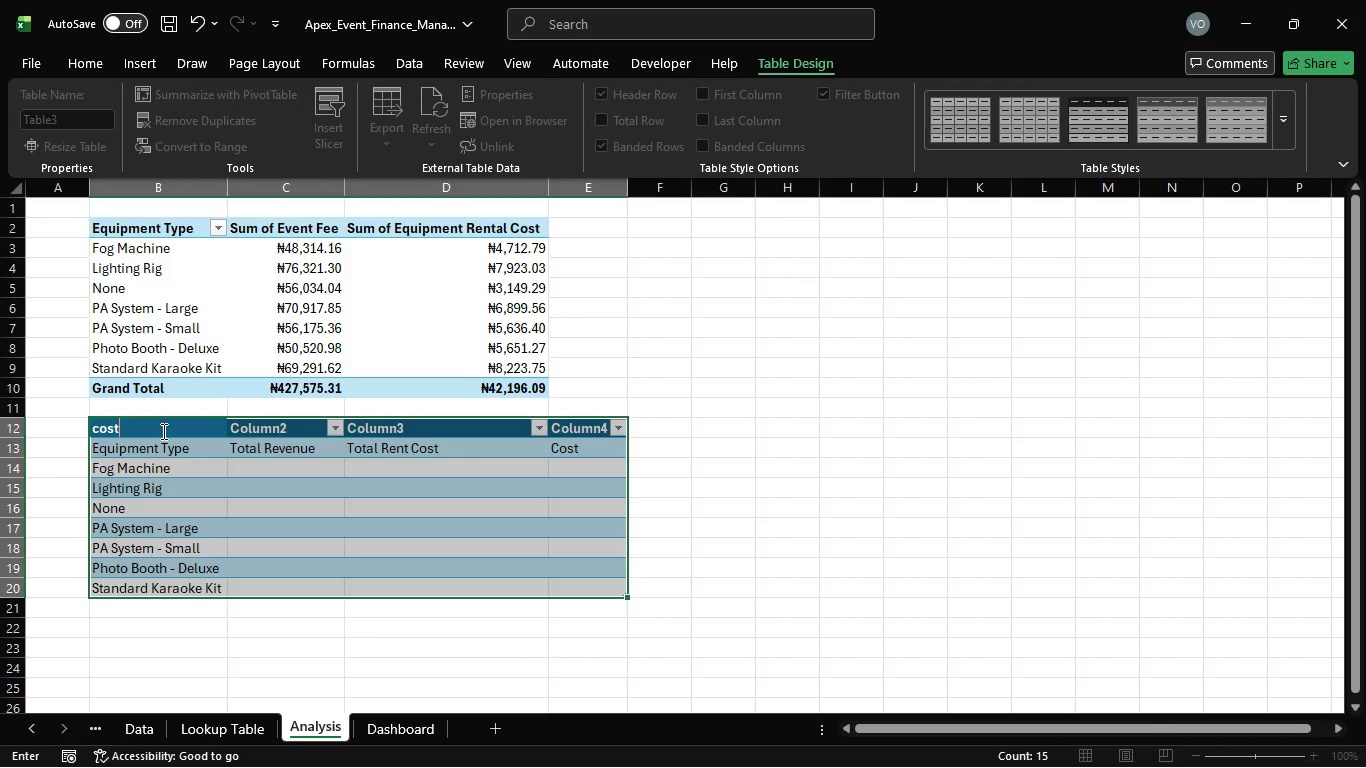 
key(Control+A)
 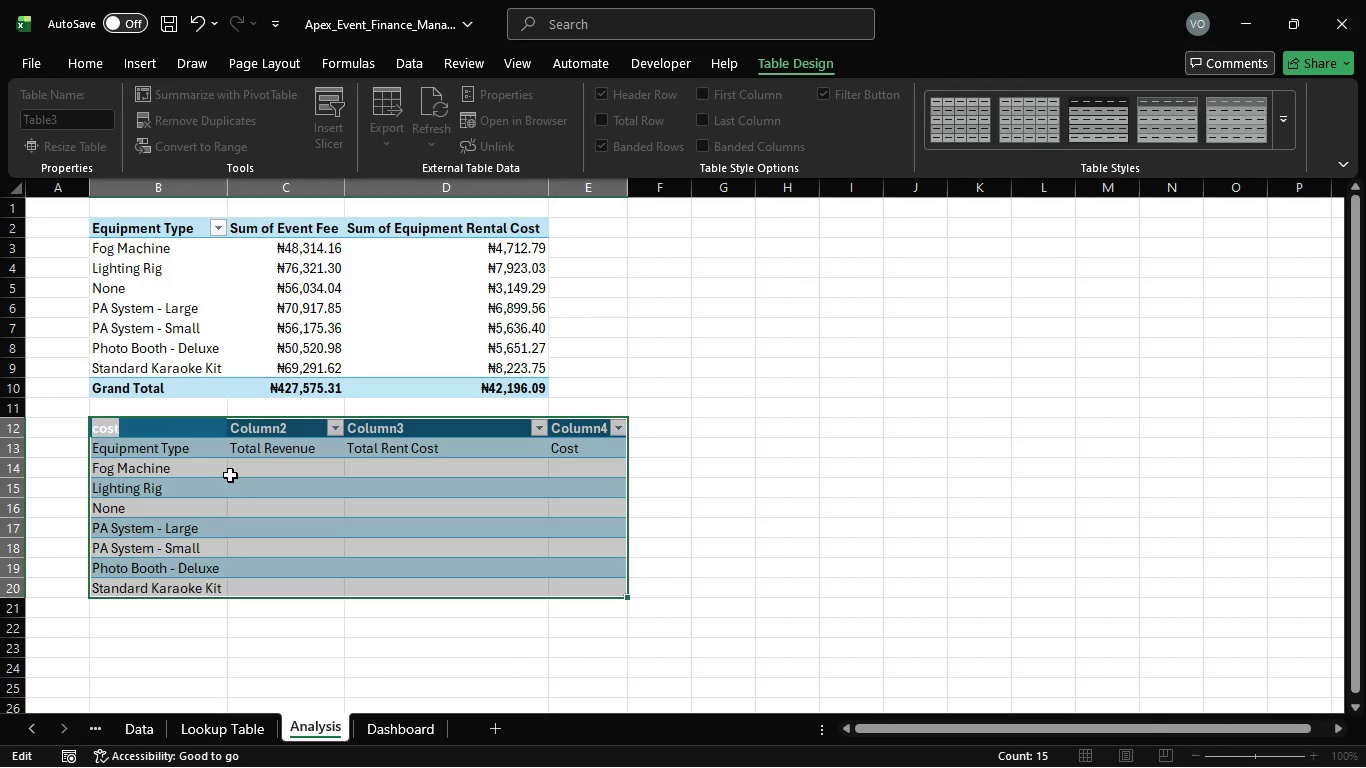 
left_click([230, 475])
 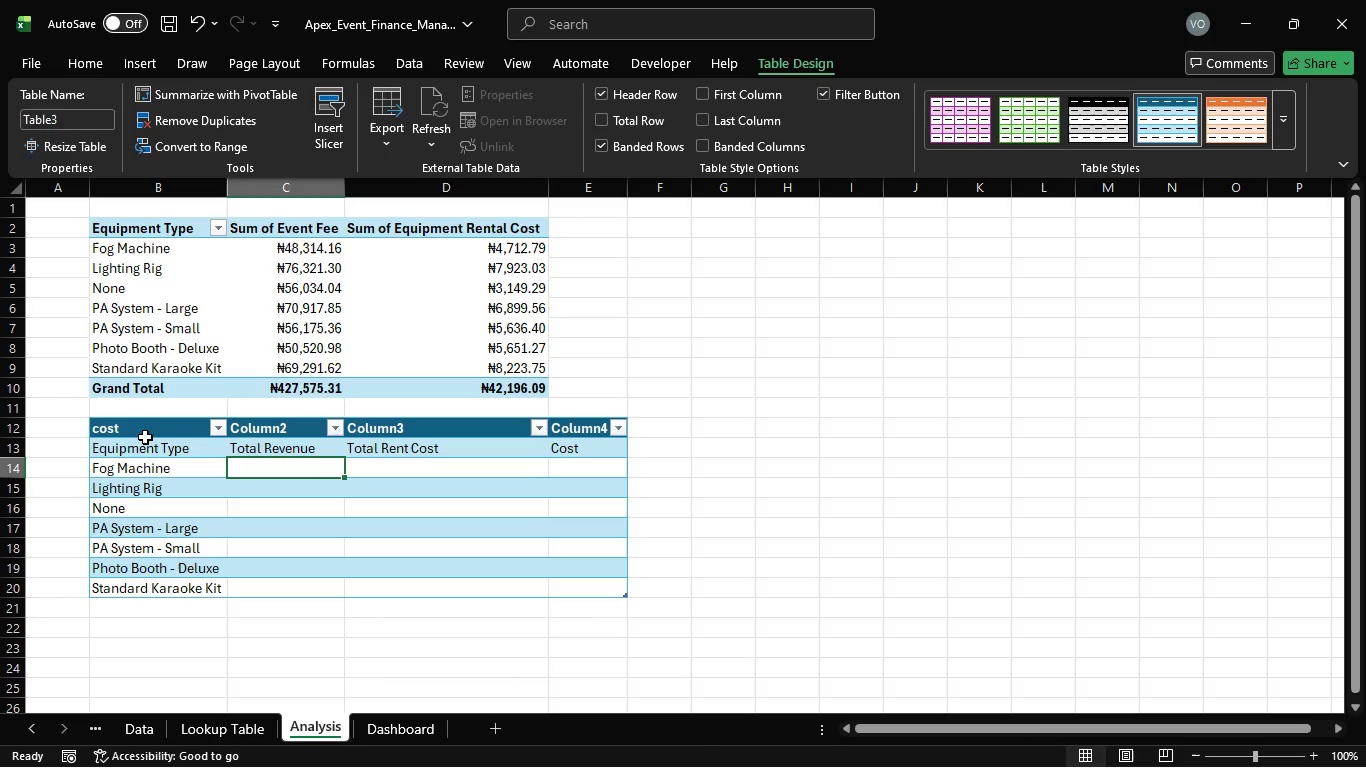 
left_click([145, 437])
 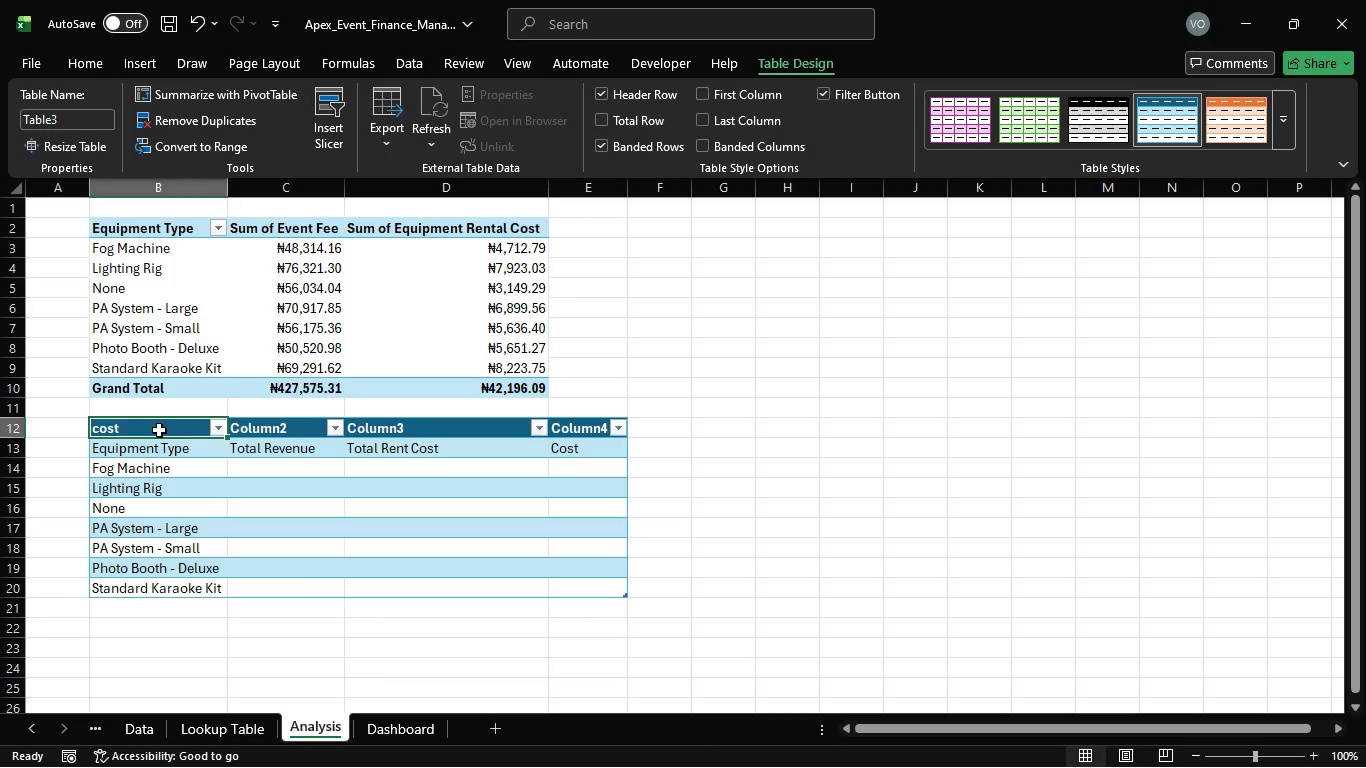 
left_click([159, 430])
 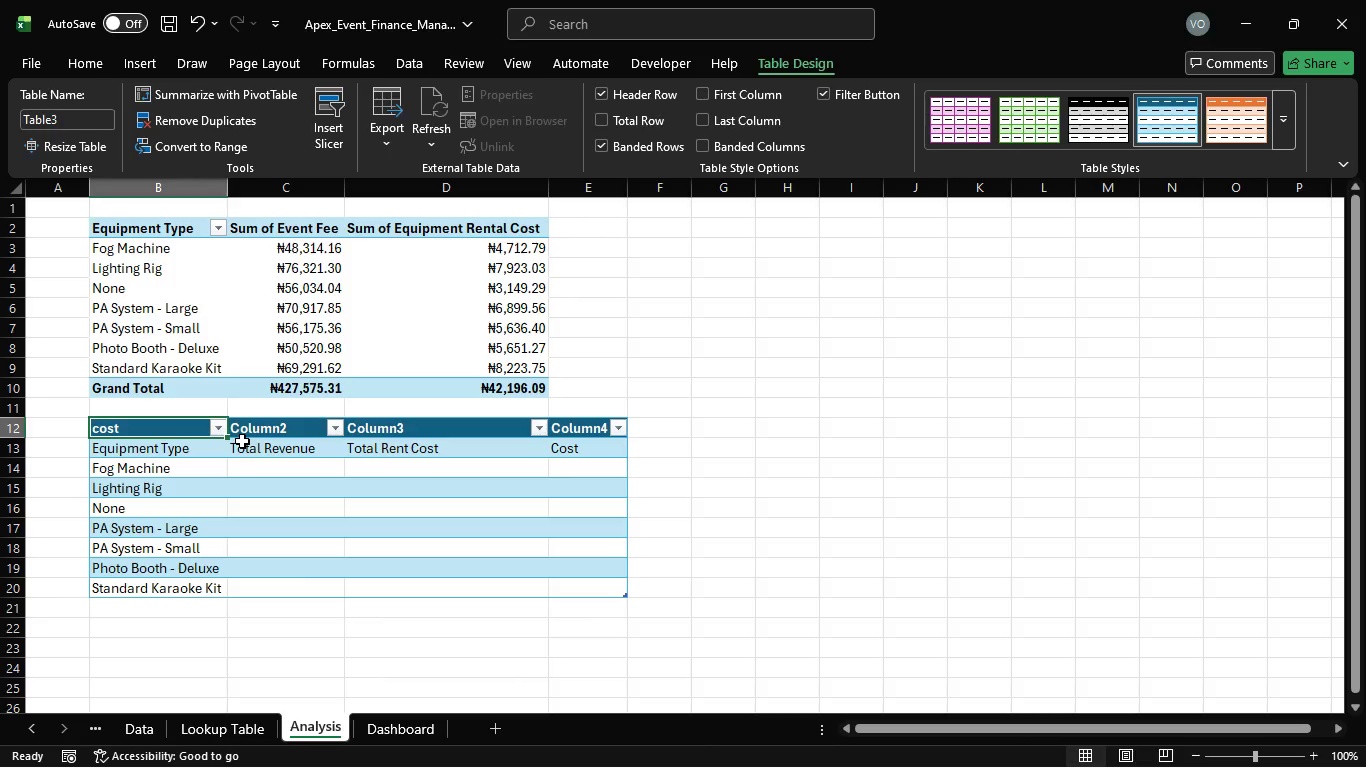 
key(Control+Z)
 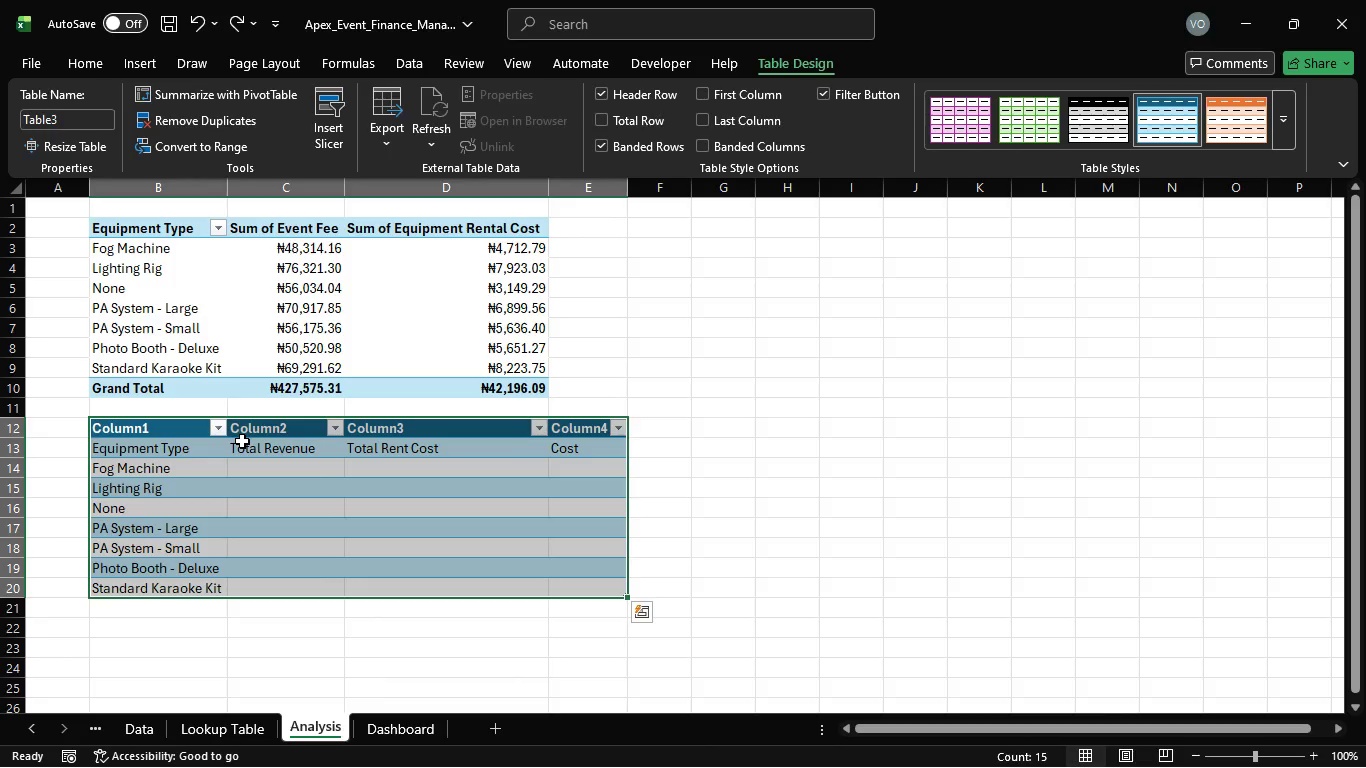 
key(Control+Z)
 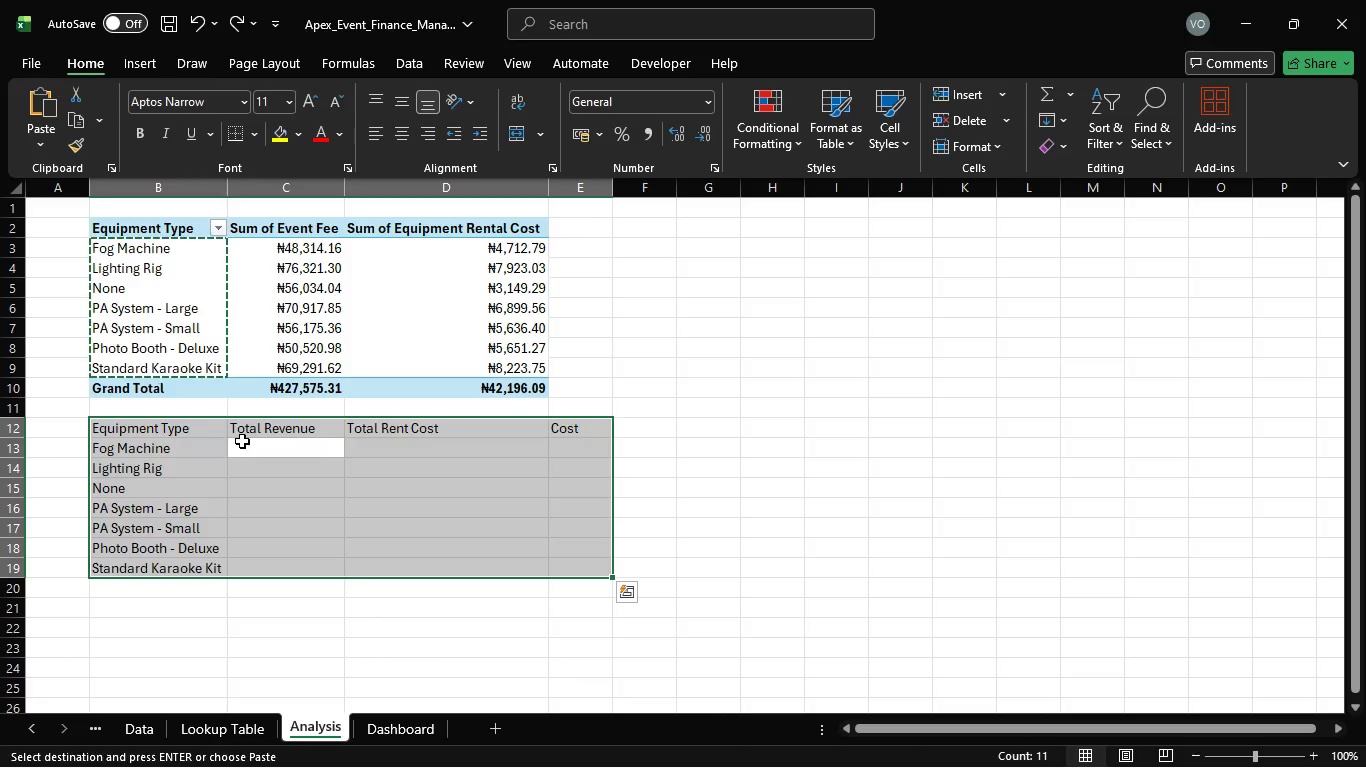 
key(Control+T)
 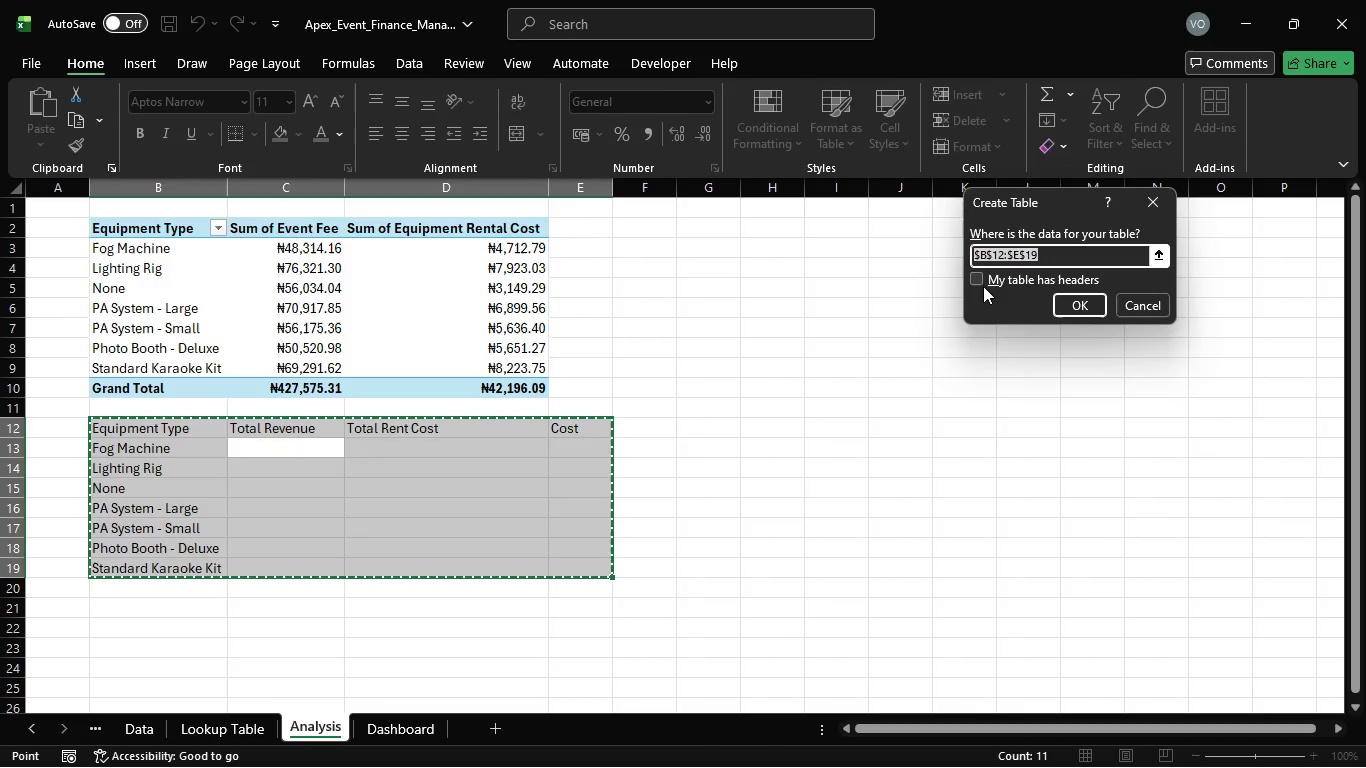 
left_click([981, 281])
 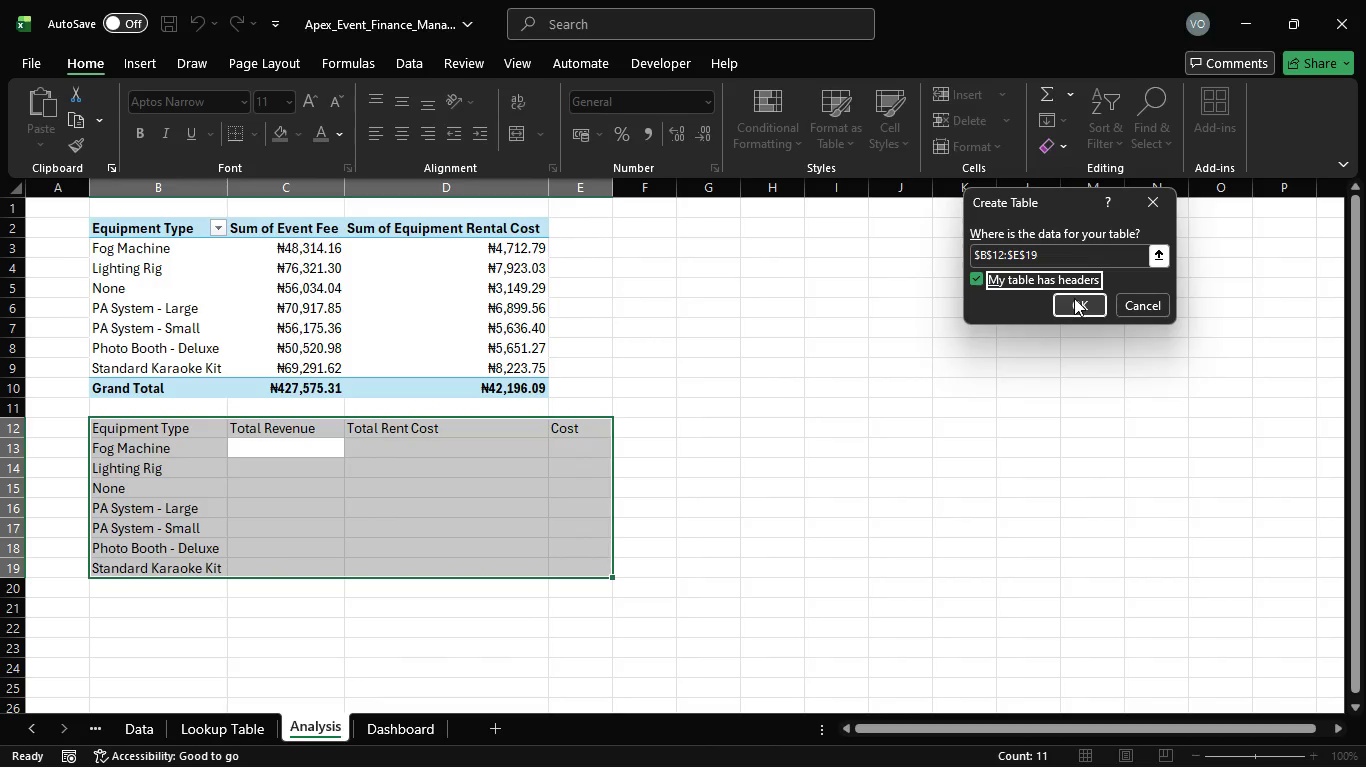 
left_click([1074, 298])
 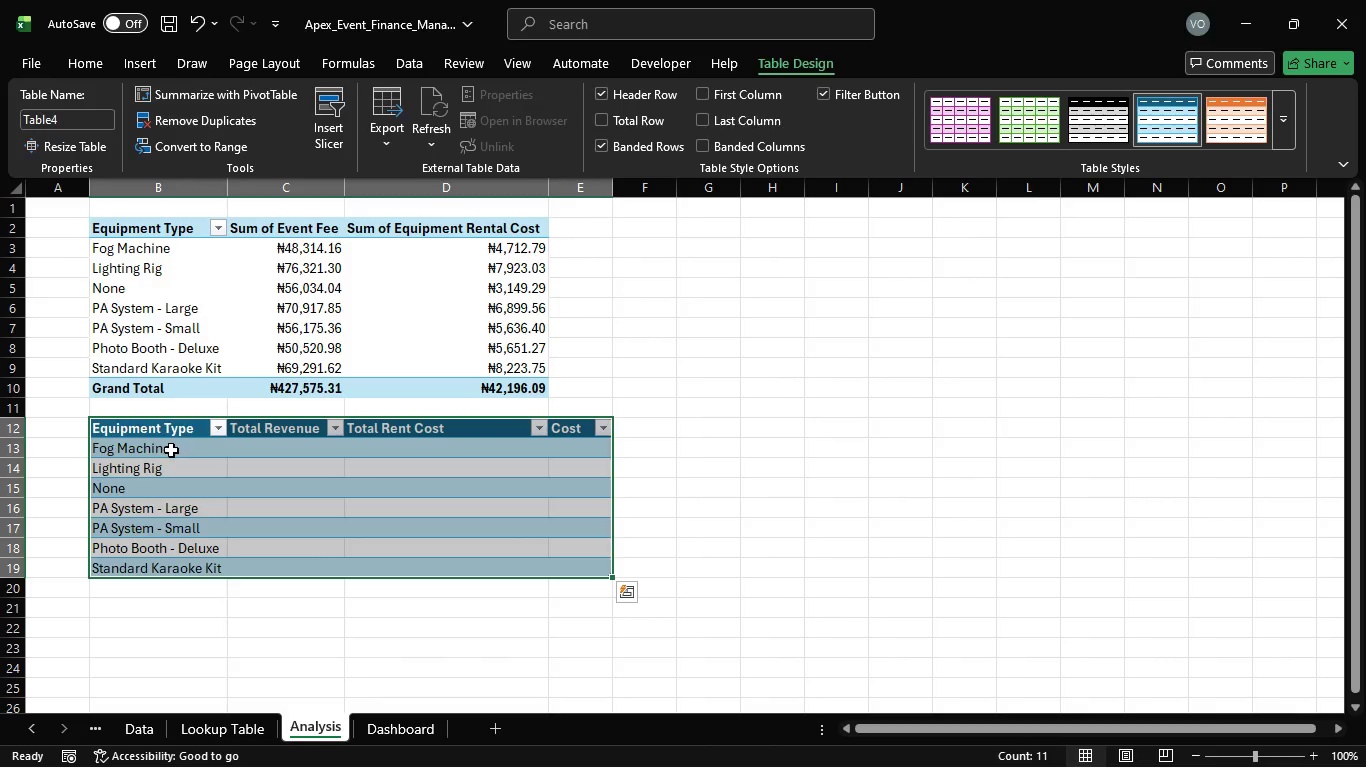 
wait(6.62)
 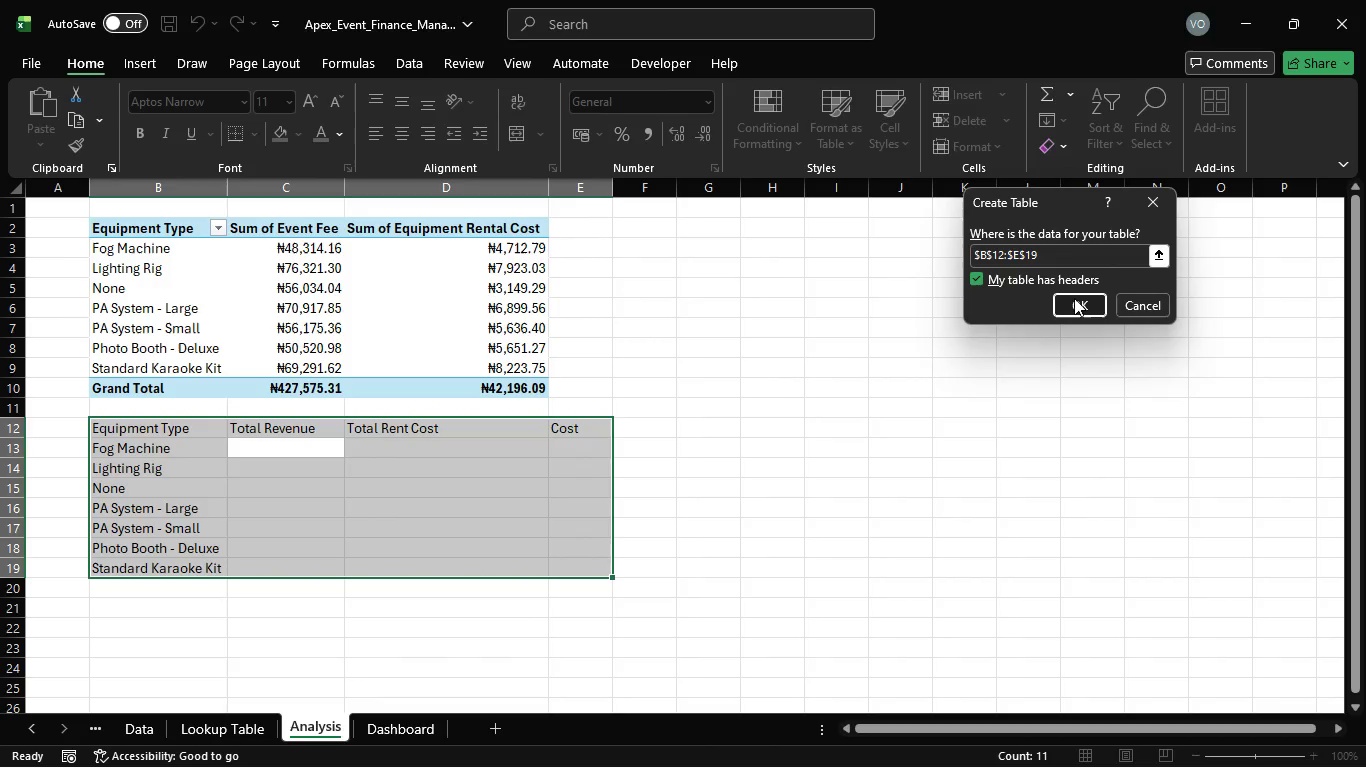 
left_click([280, 458])
 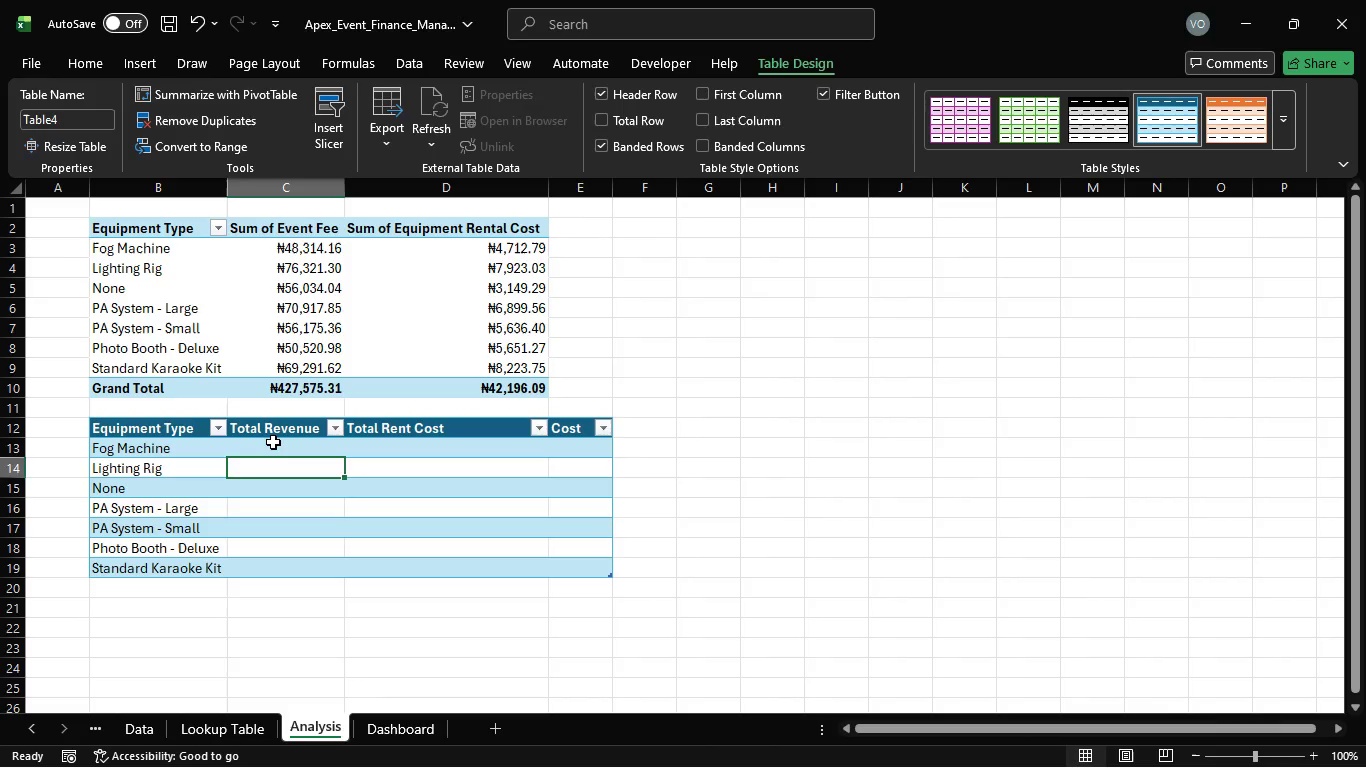 
left_click([273, 442])
 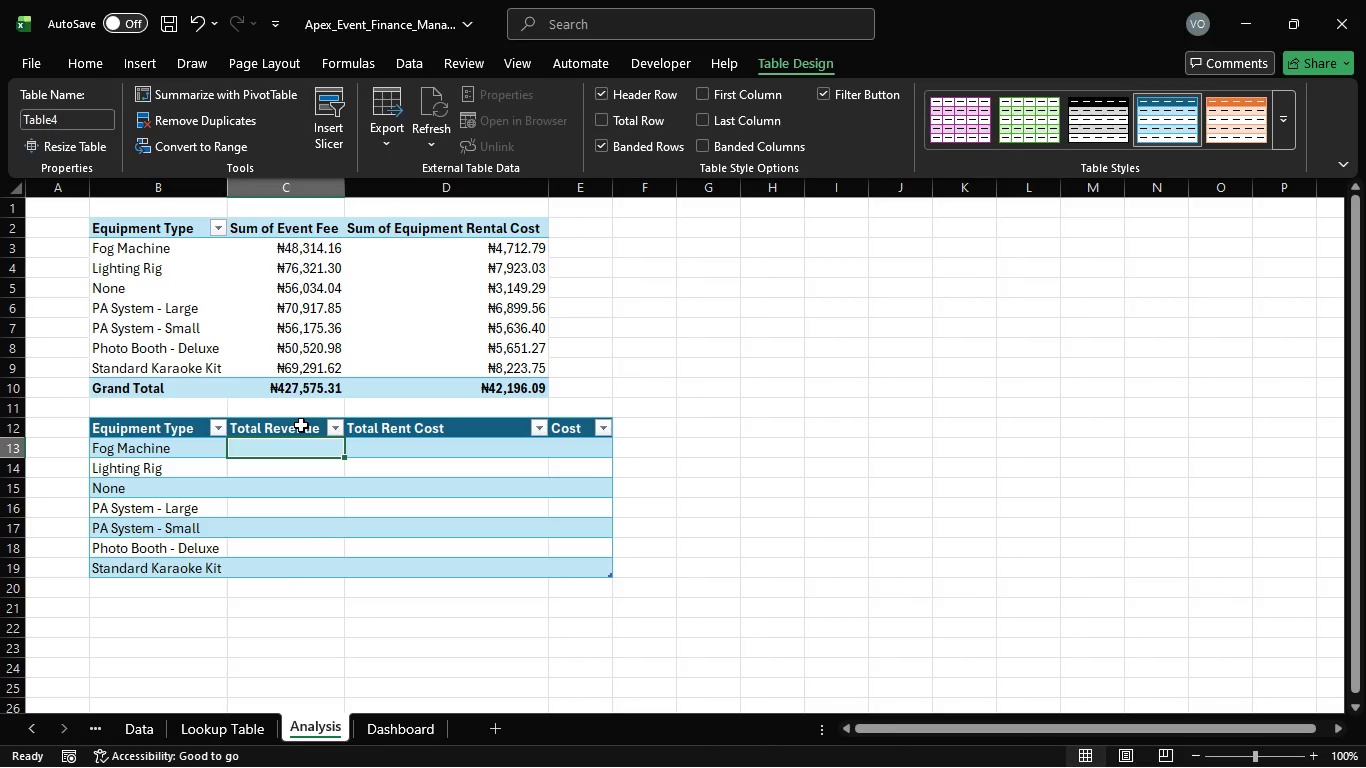 
type(=su)
 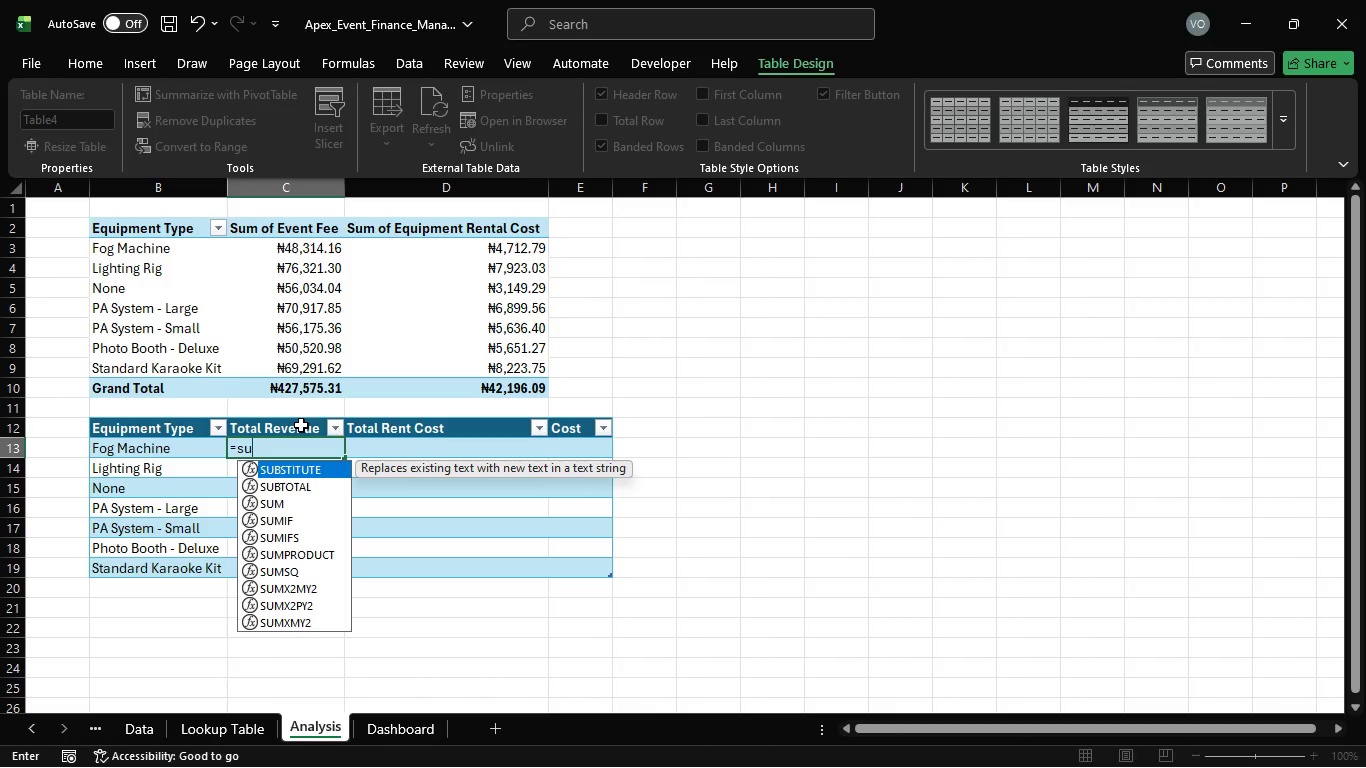 
key(ArrowDown)
 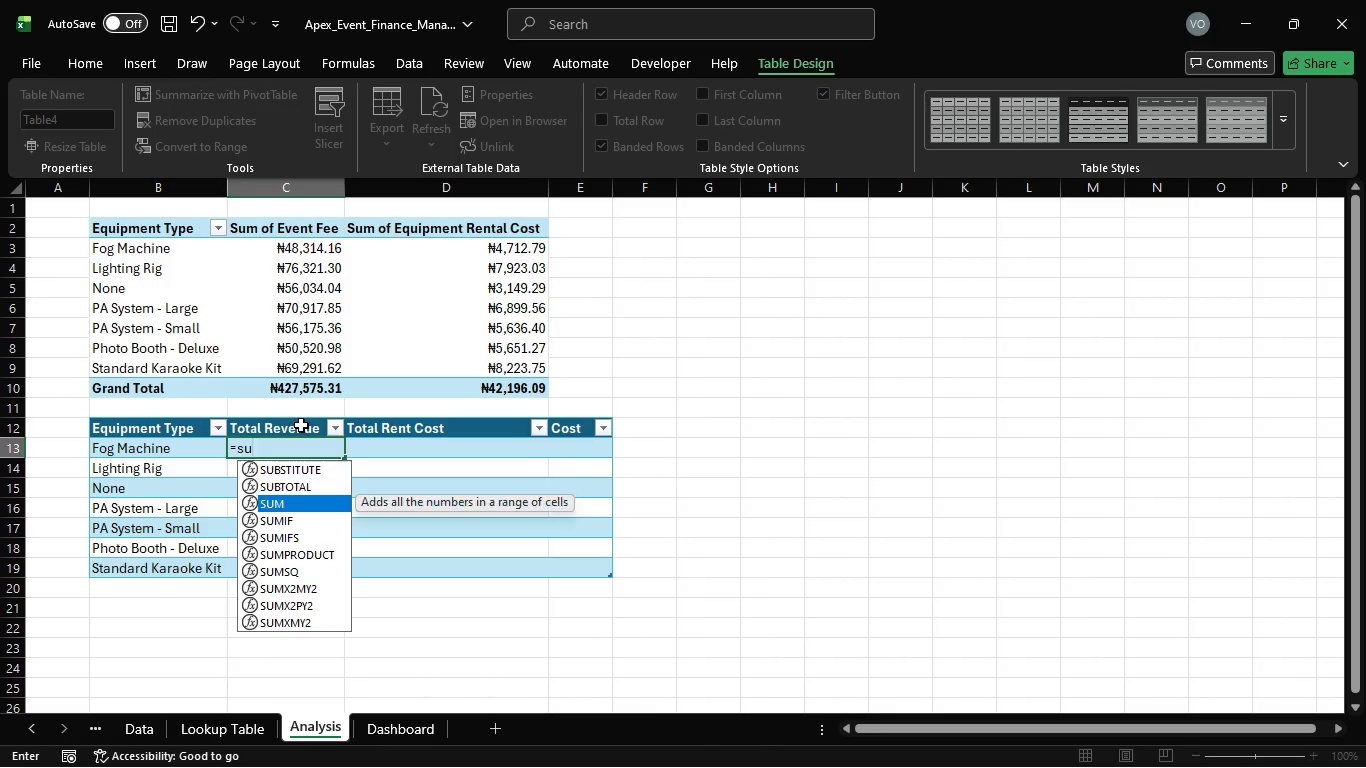 
key(ArrowDown)
 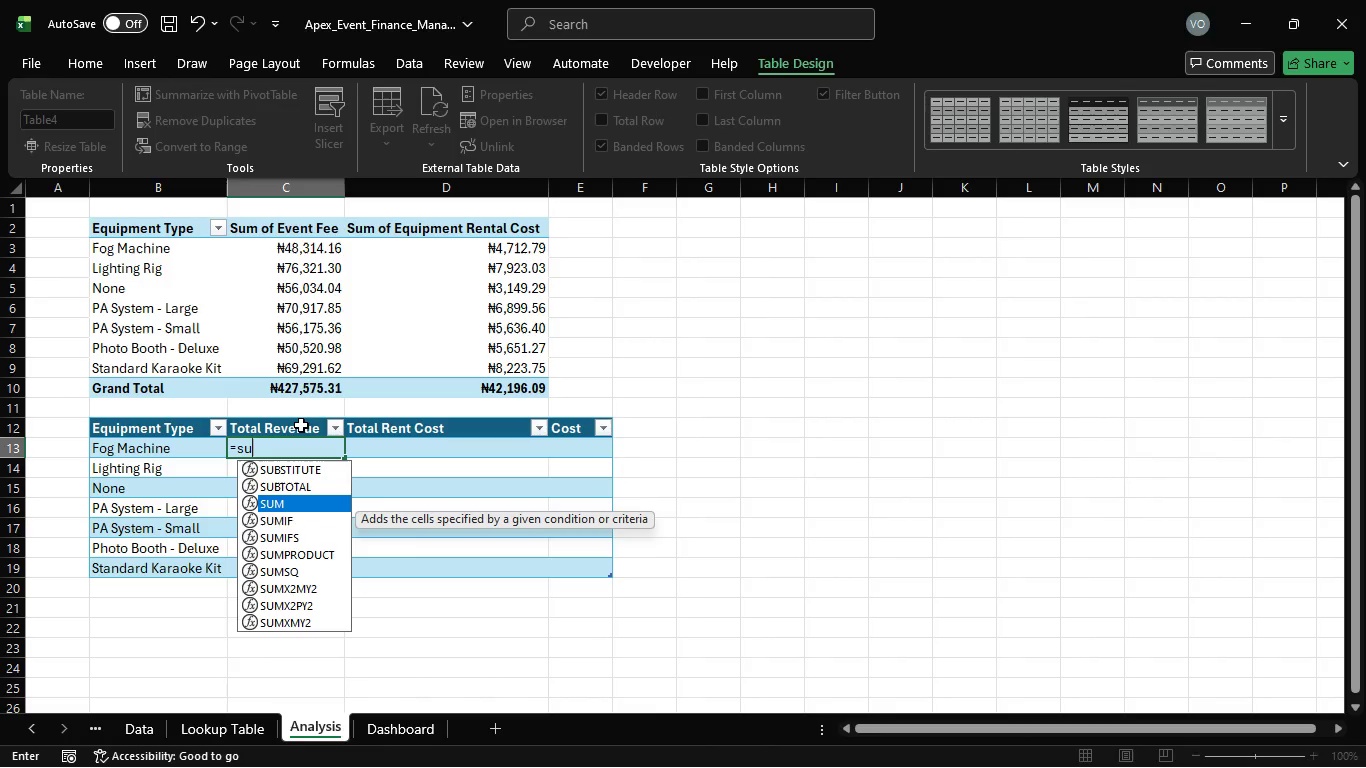 
key(ArrowDown)
 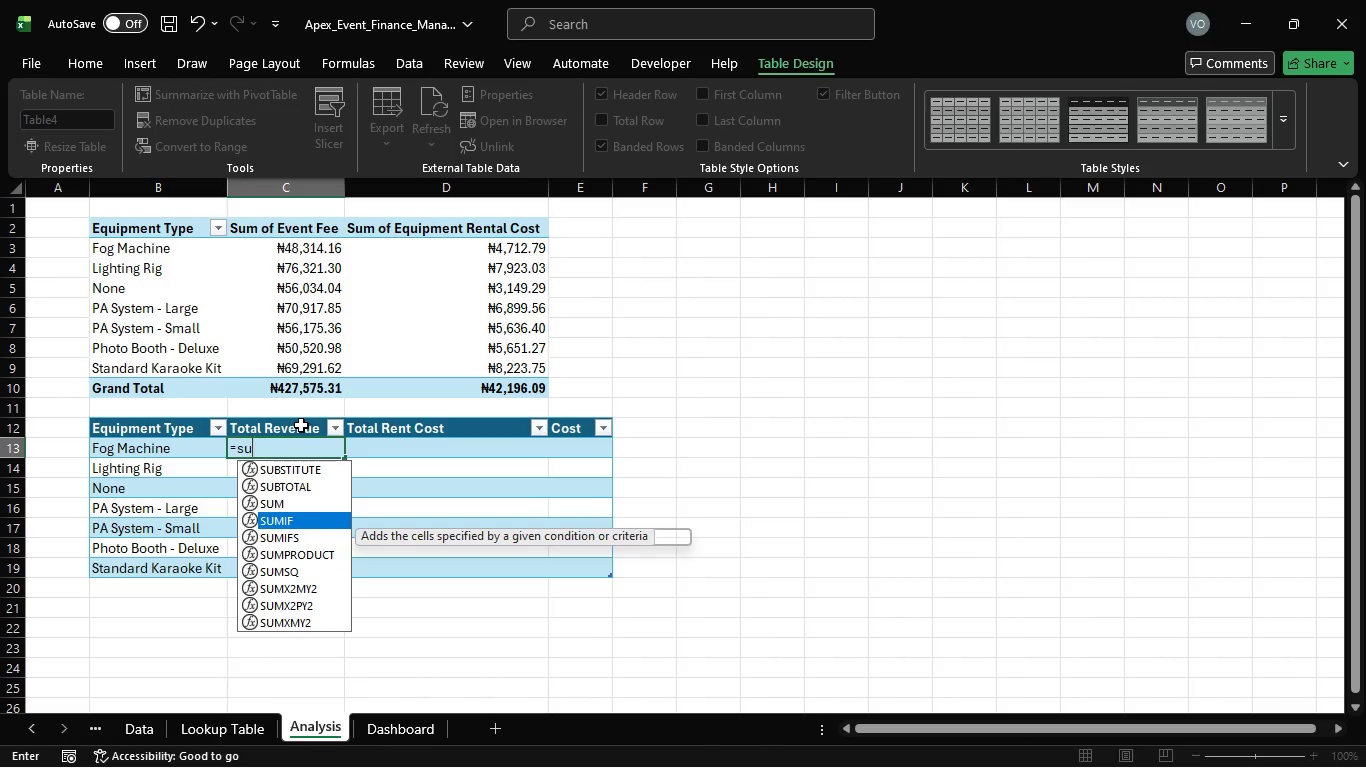 
key(ArrowDown)
 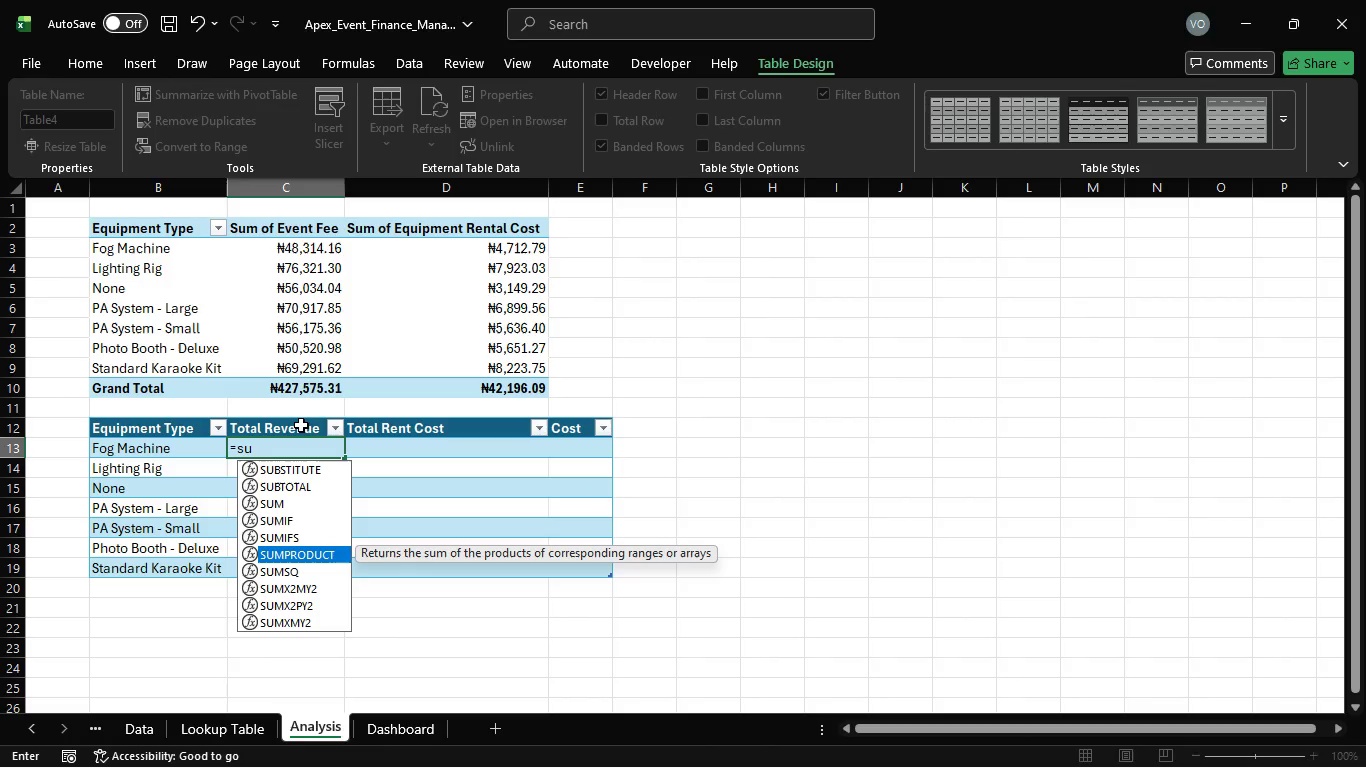 
key(ArrowDown)
 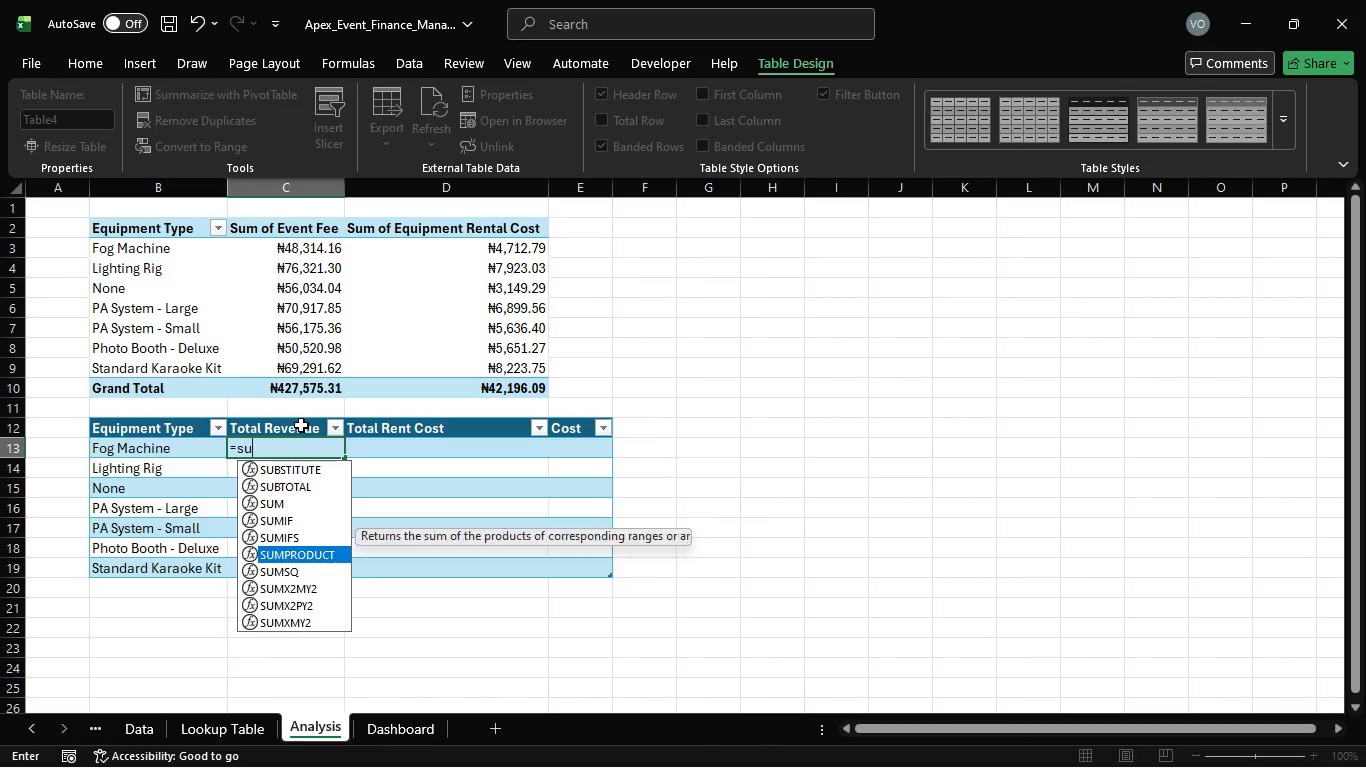 
key(ArrowUp)
 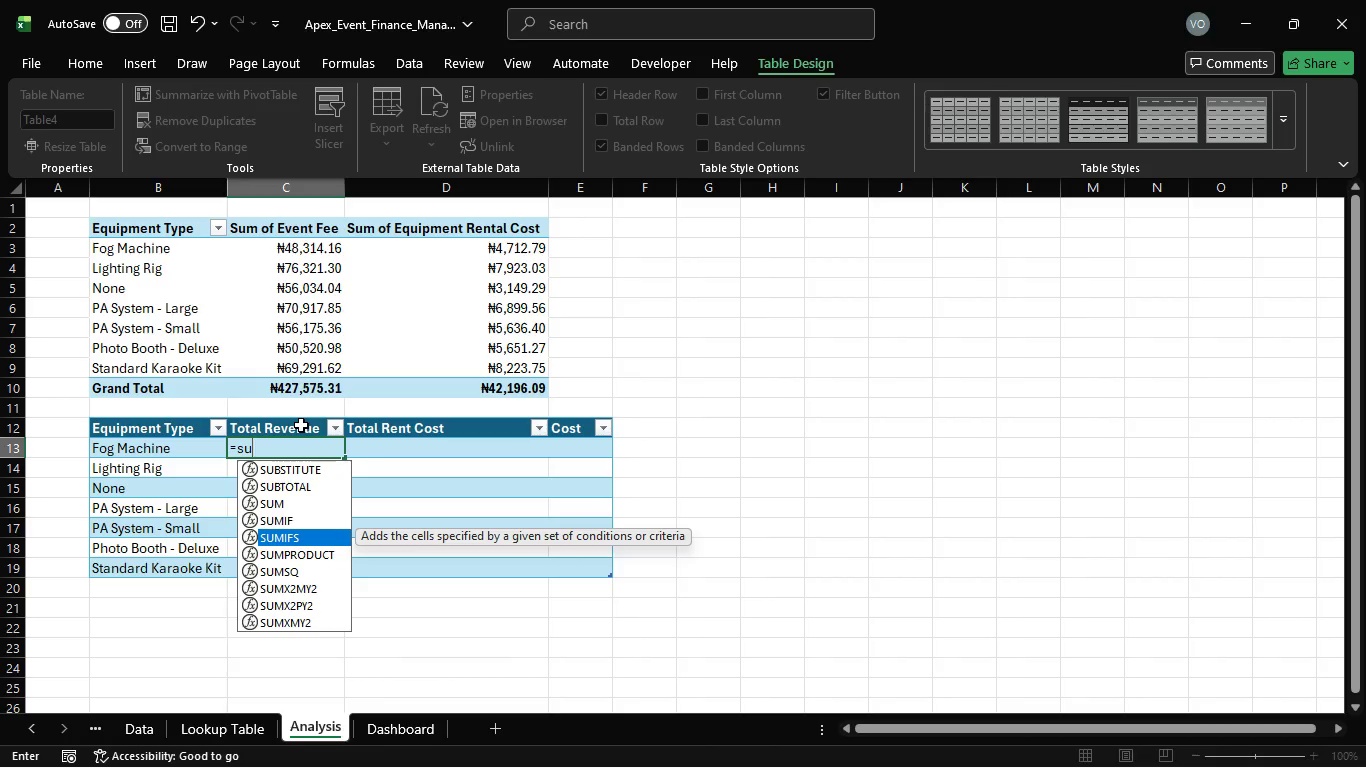 
hold_key(key=Tab, duration=0.39)
 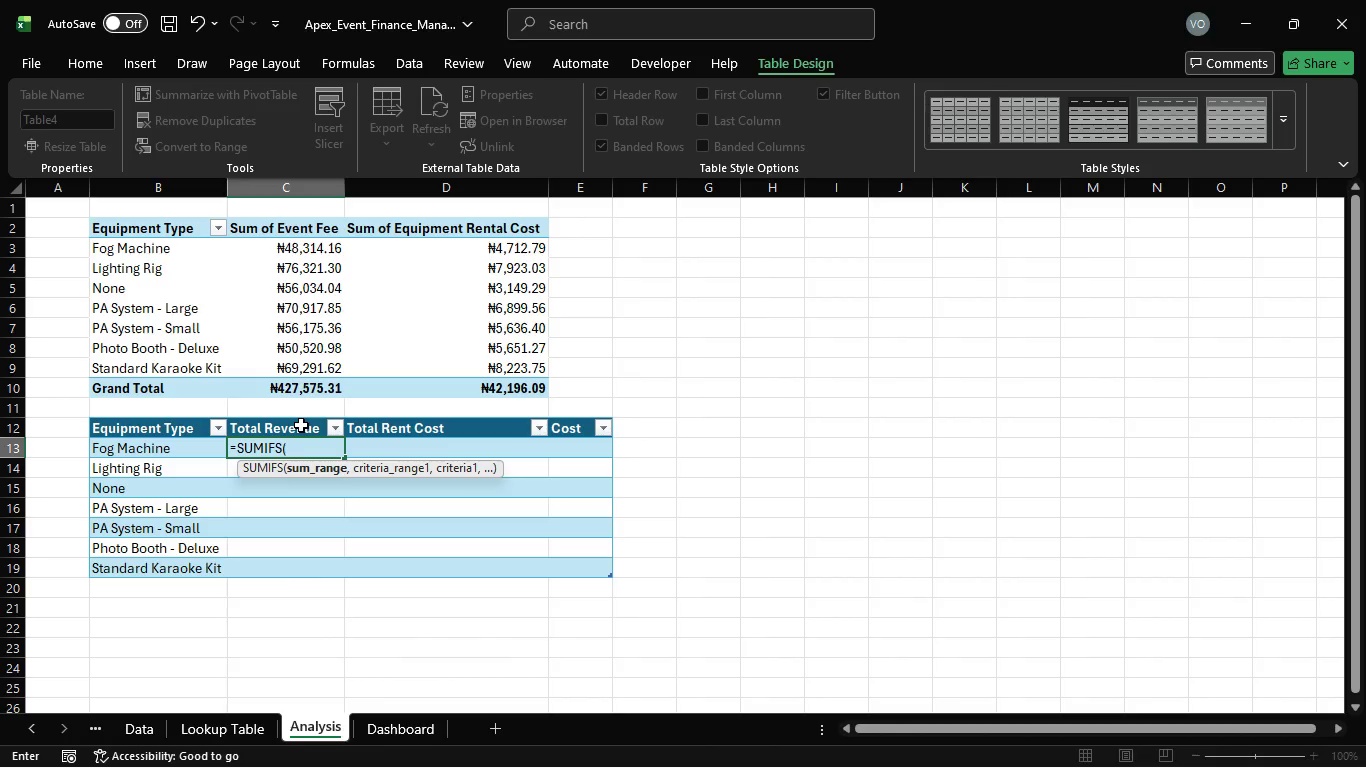 
type(ev)
 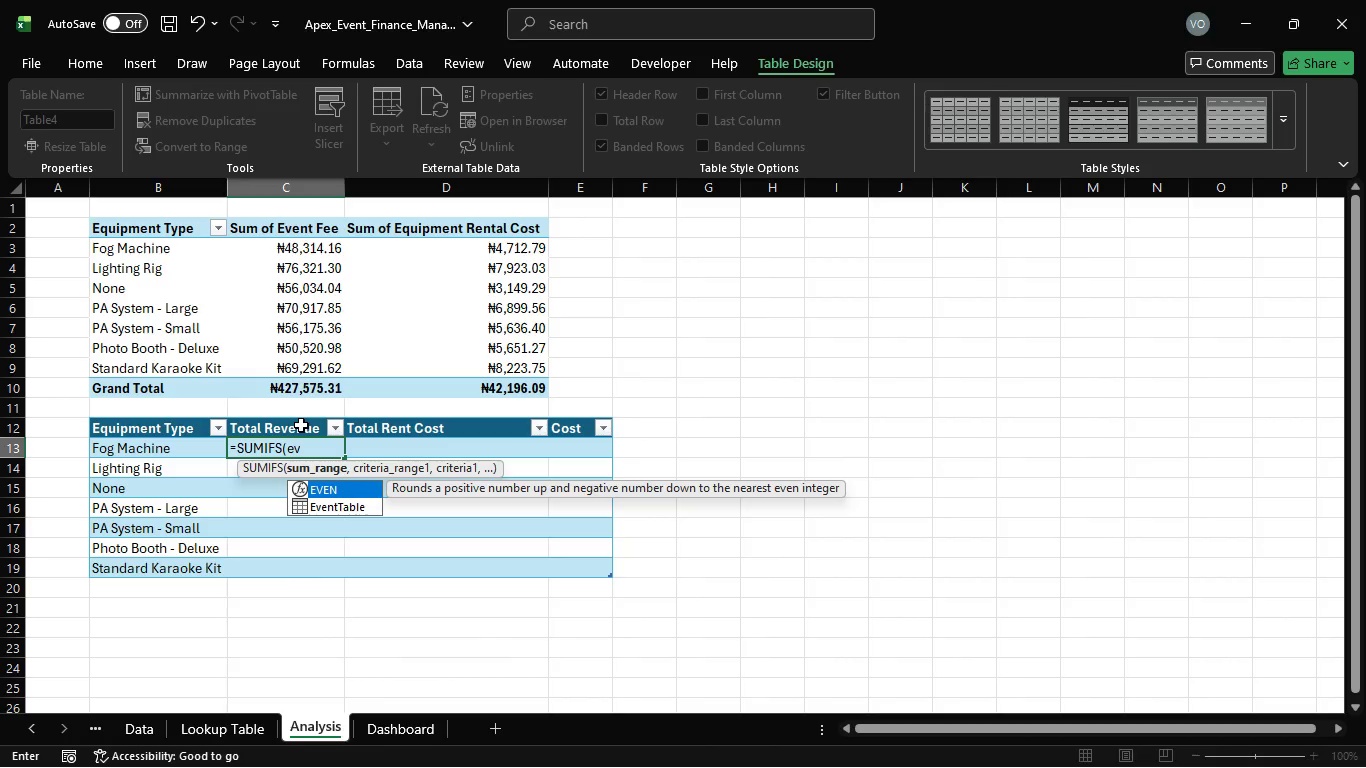 
key(ArrowDown)
 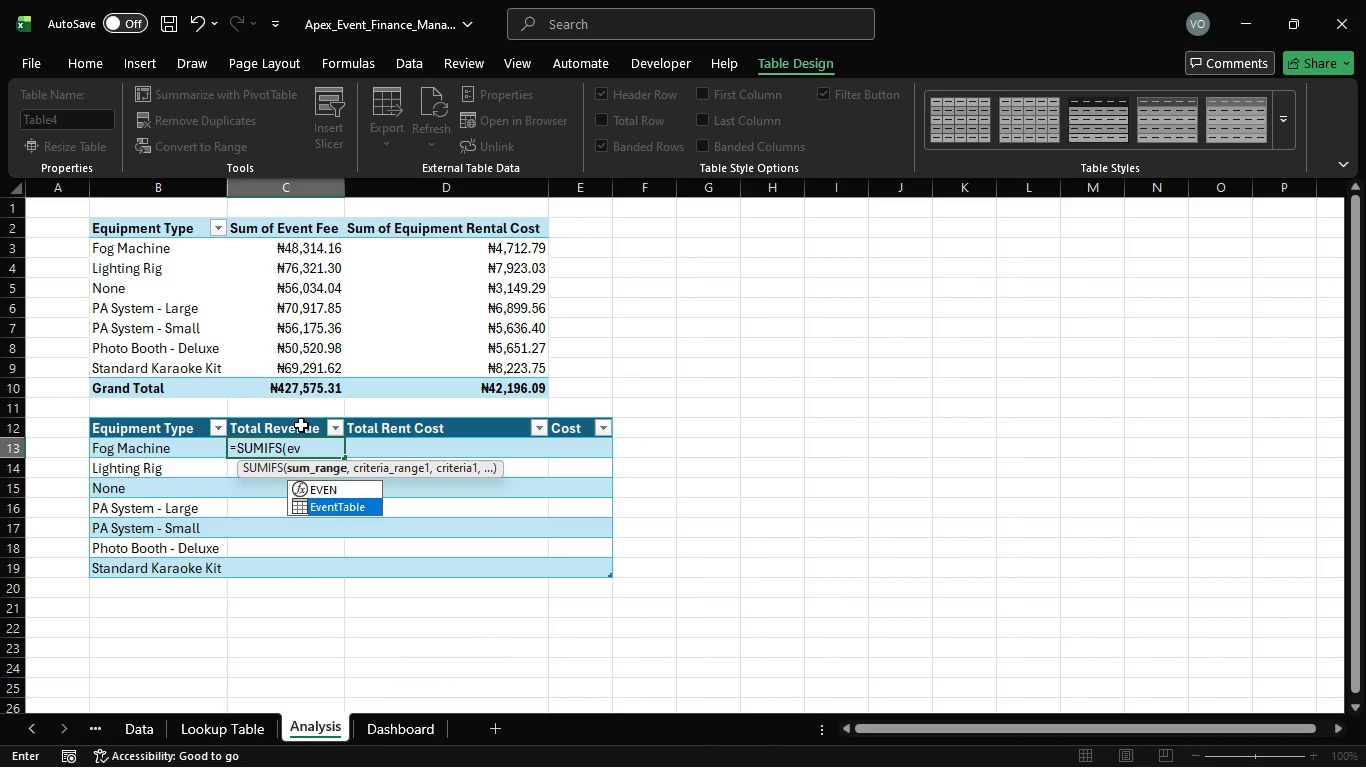 
key(Tab)
 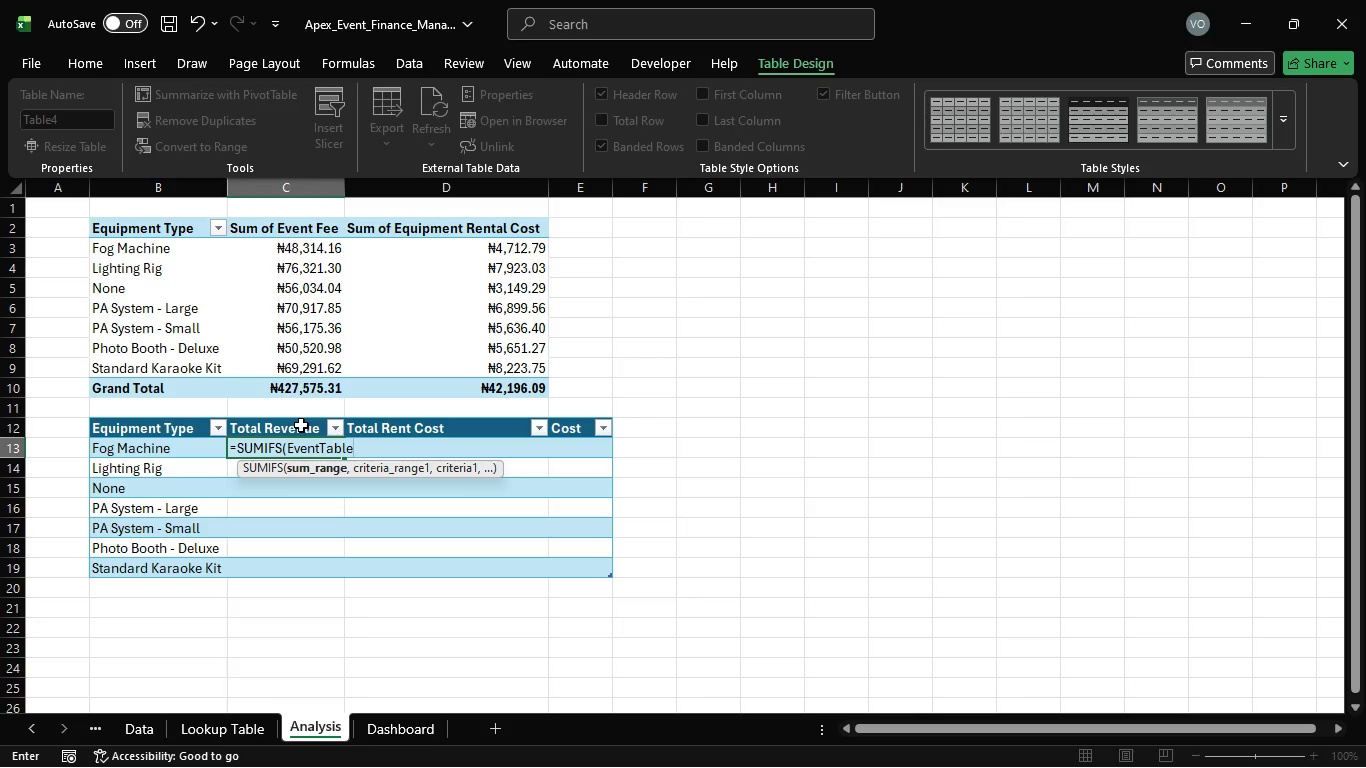 
key(BracketLeft)
 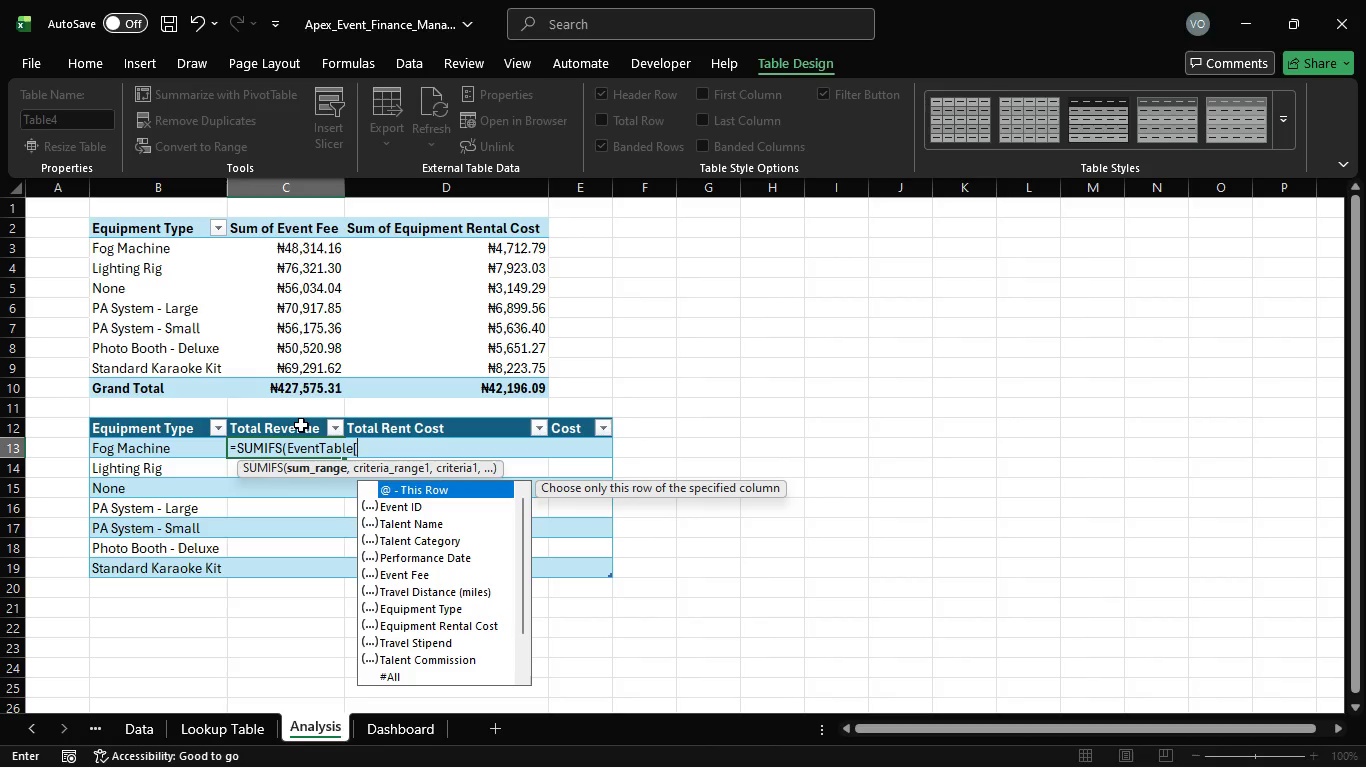 
key(ArrowDown)
 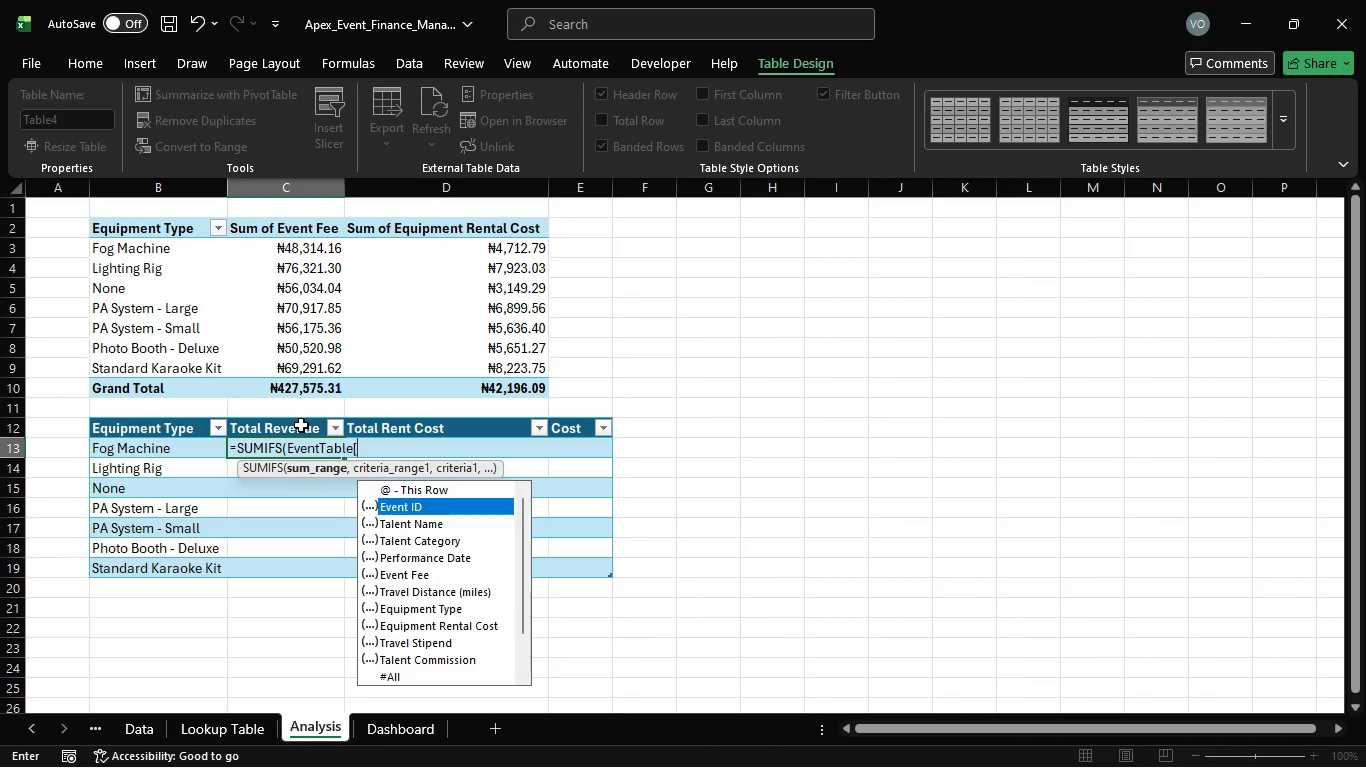 
key(ArrowDown)
 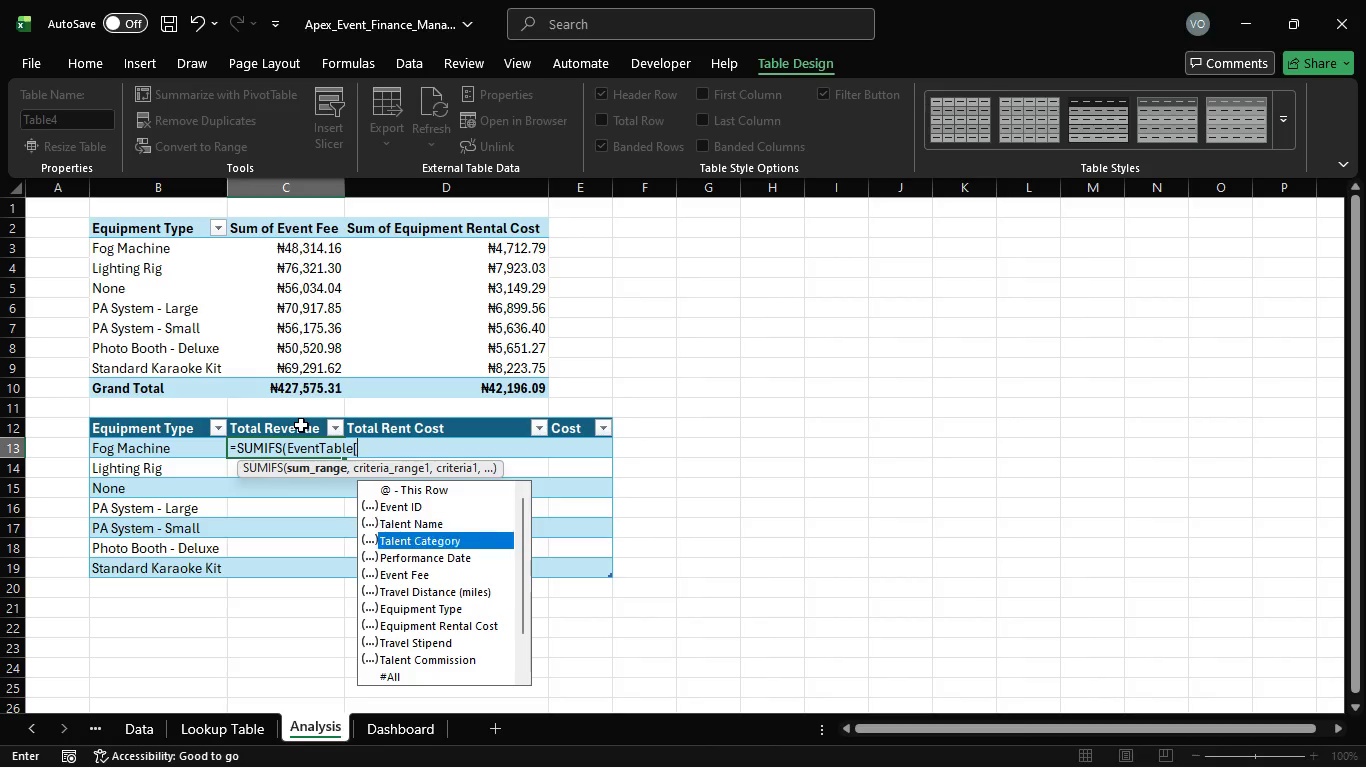 
key(ArrowDown)
 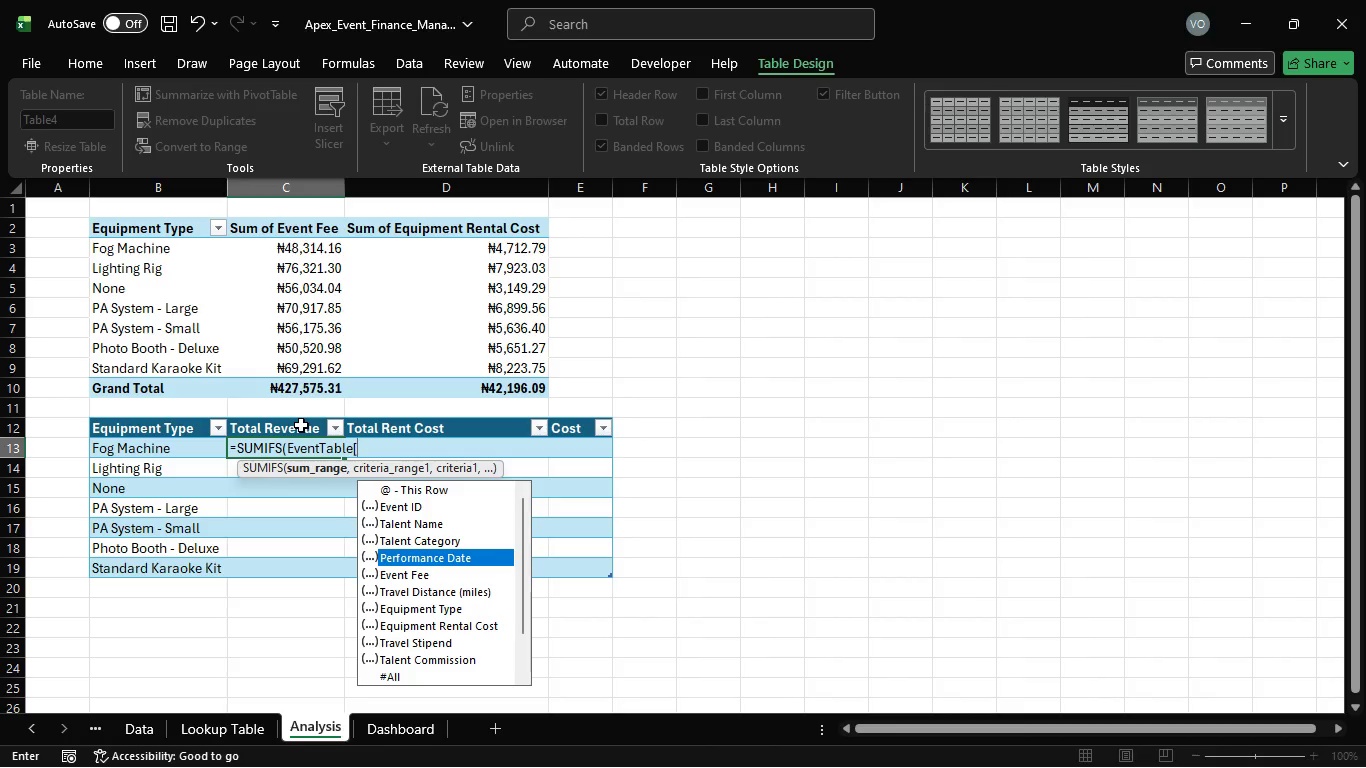 
key(ArrowDown)
 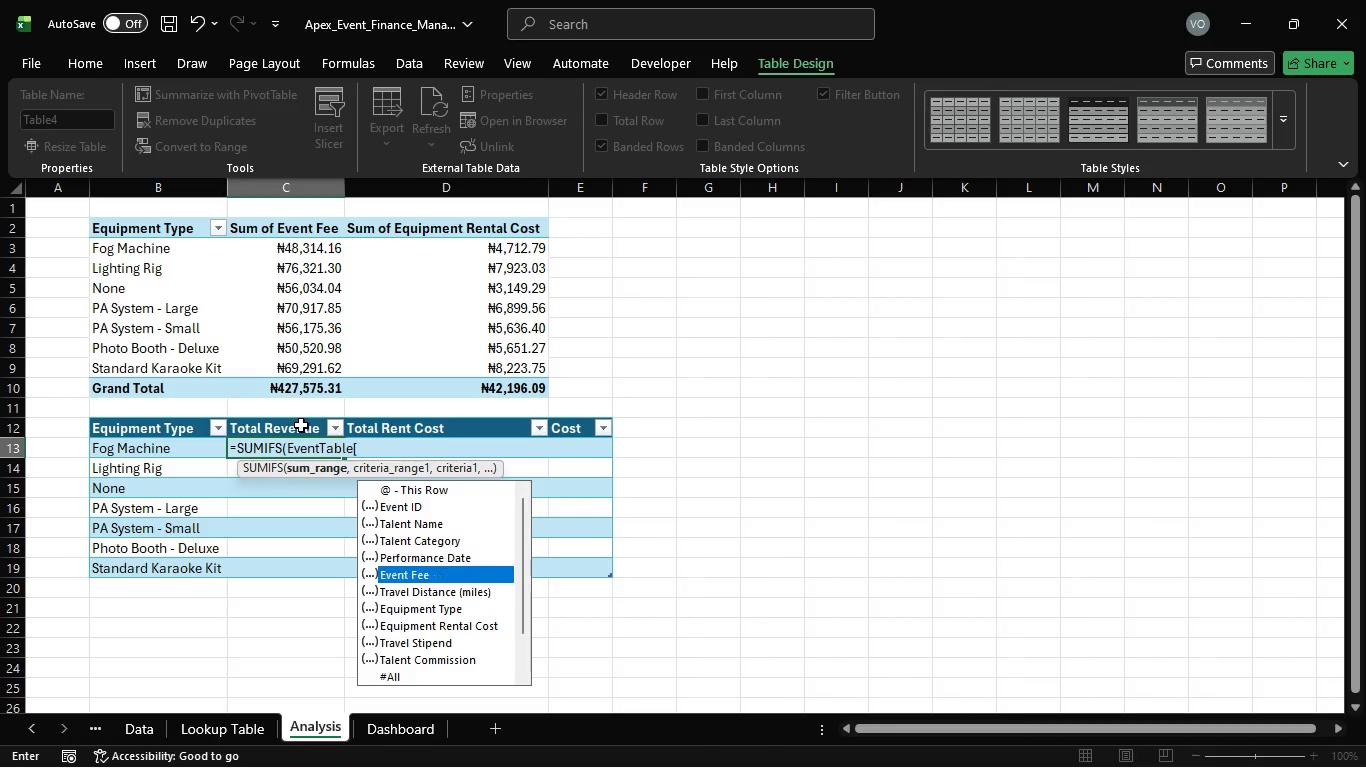 
key(ArrowDown)
 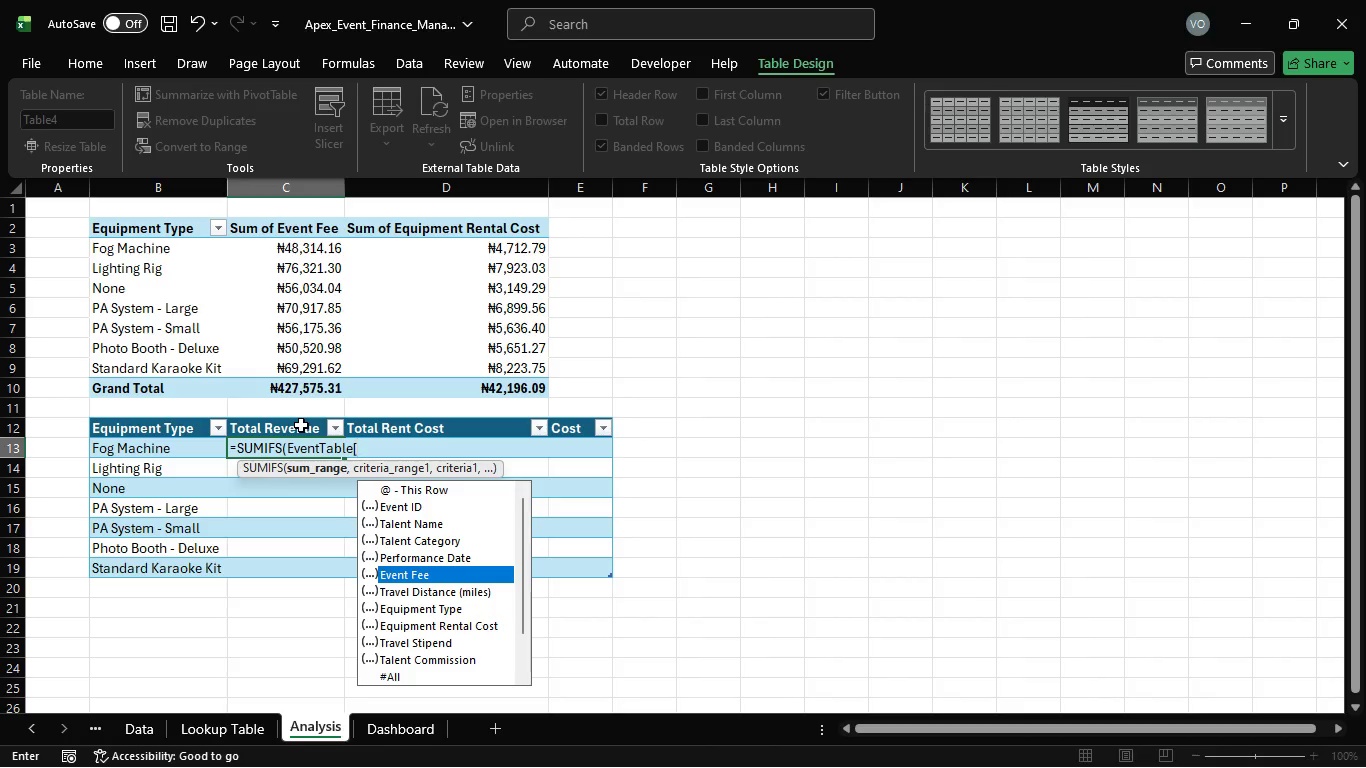 
key(Tab)
 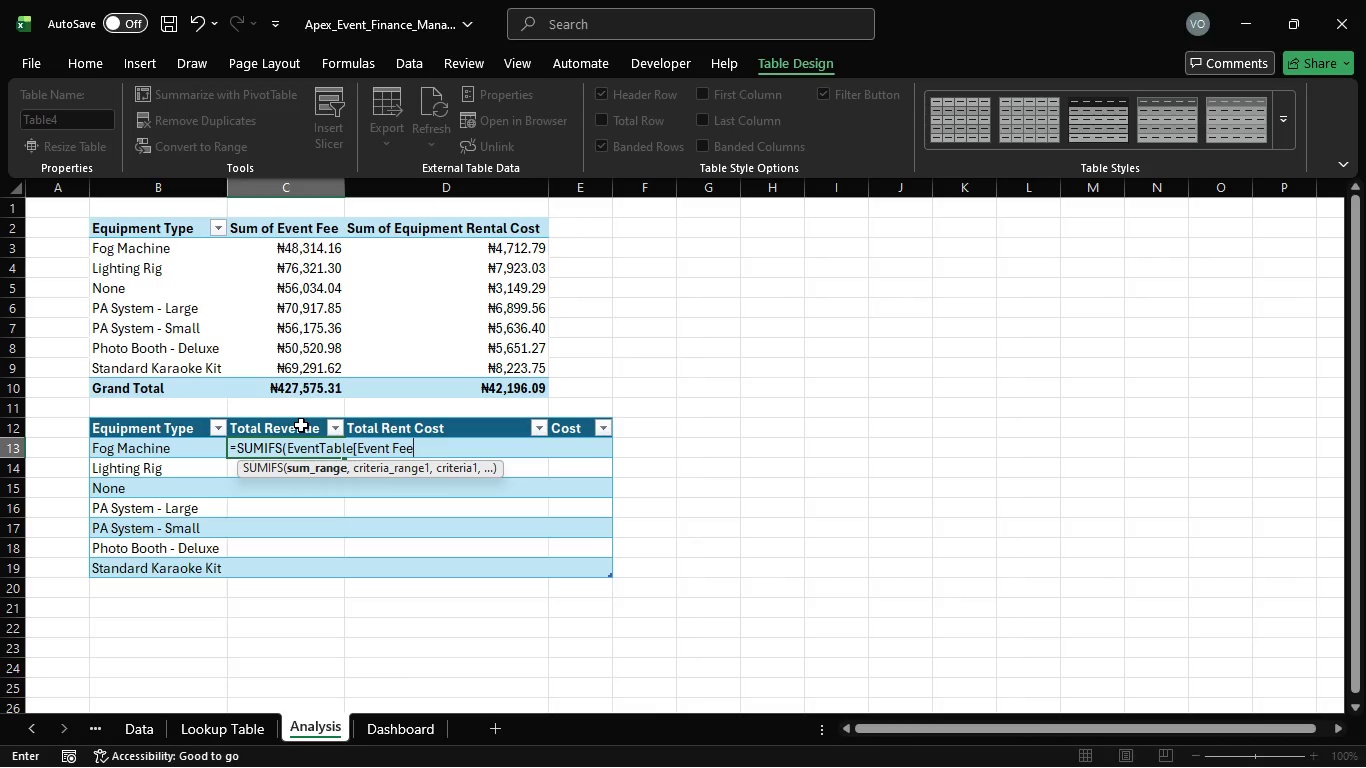 
wait(6.73)
 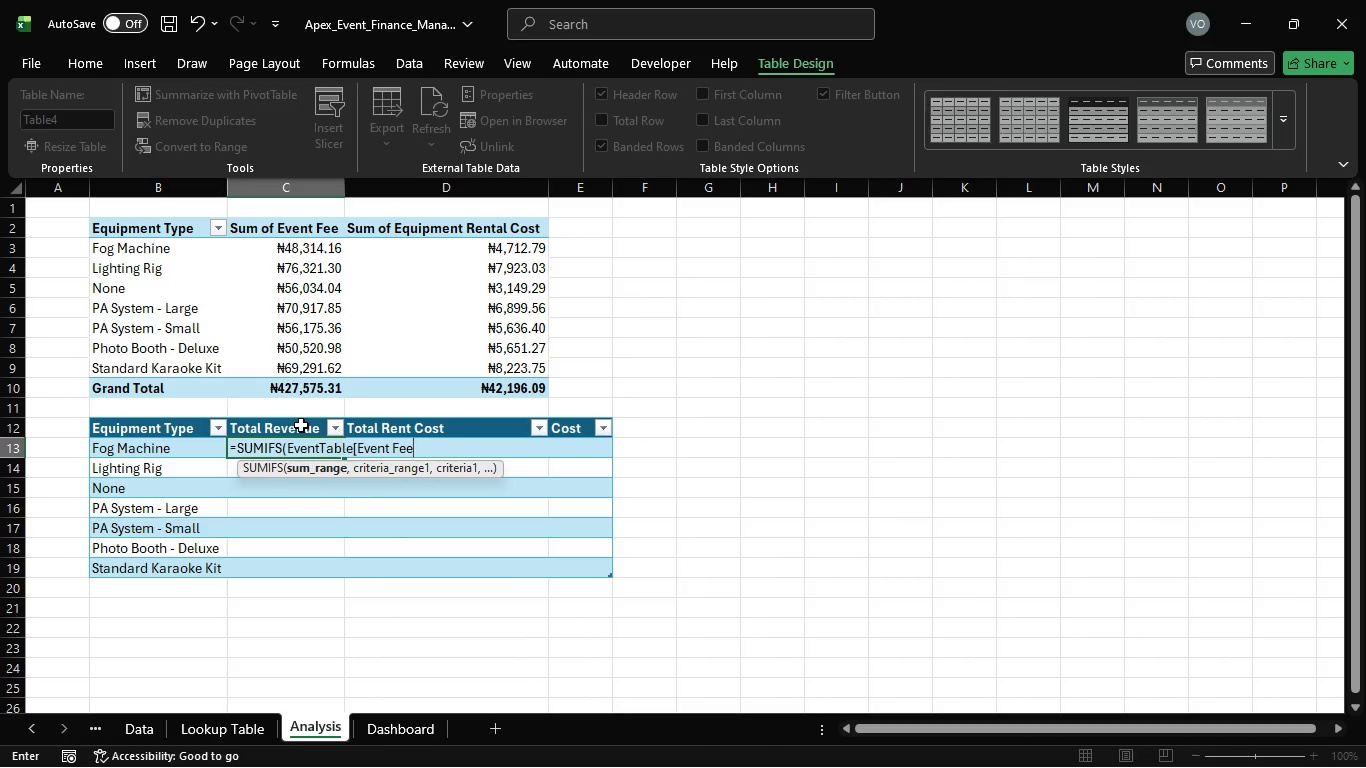 
type((r)
key(Backspace)
type(Revenue)
 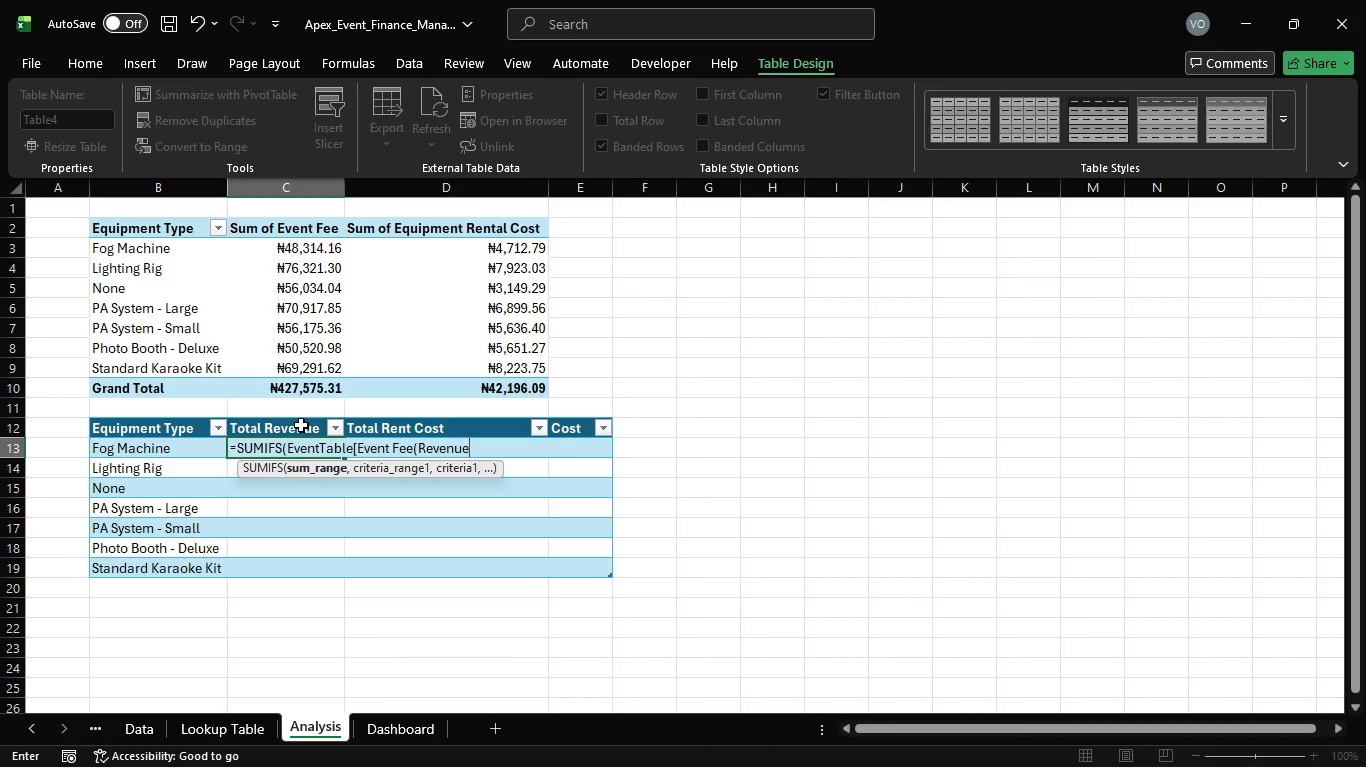 
key(Shift+0)
 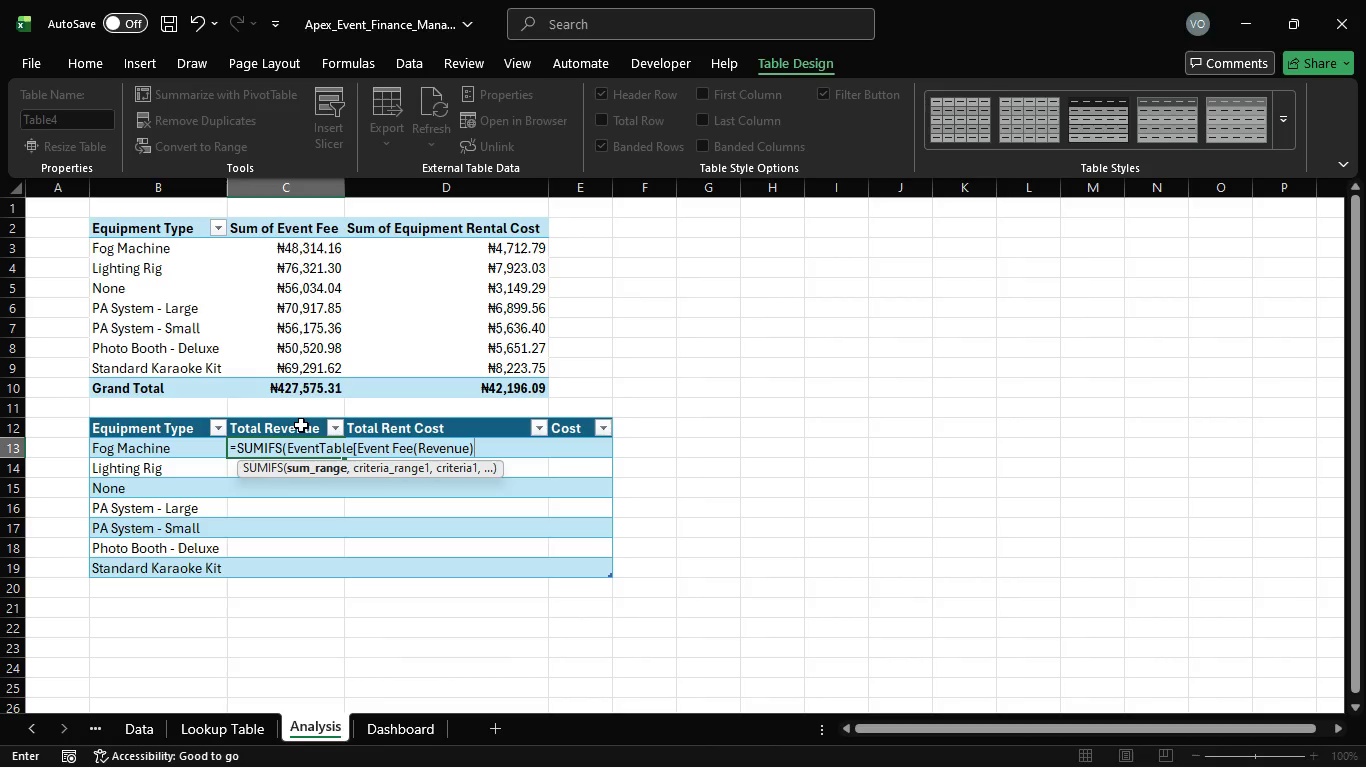 
key(BracketRight)
 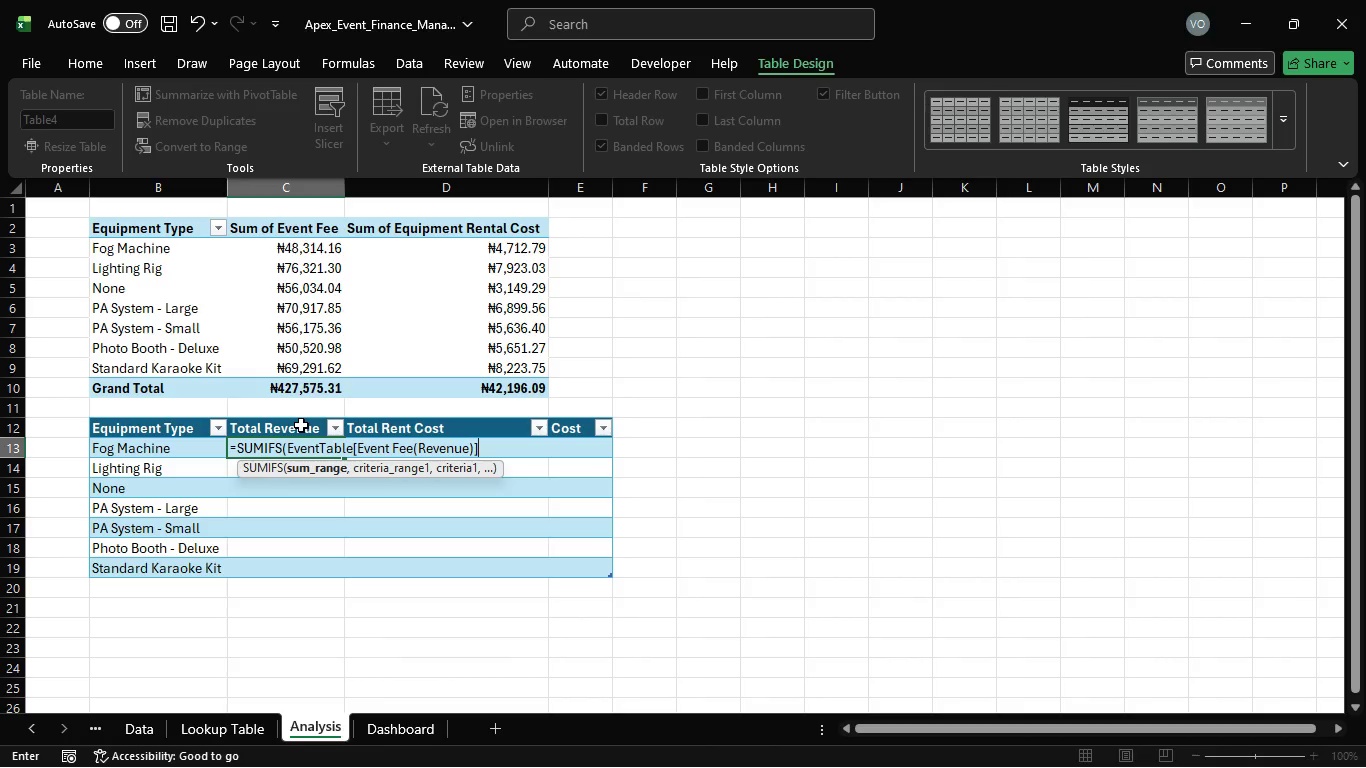 
key(Comma)
 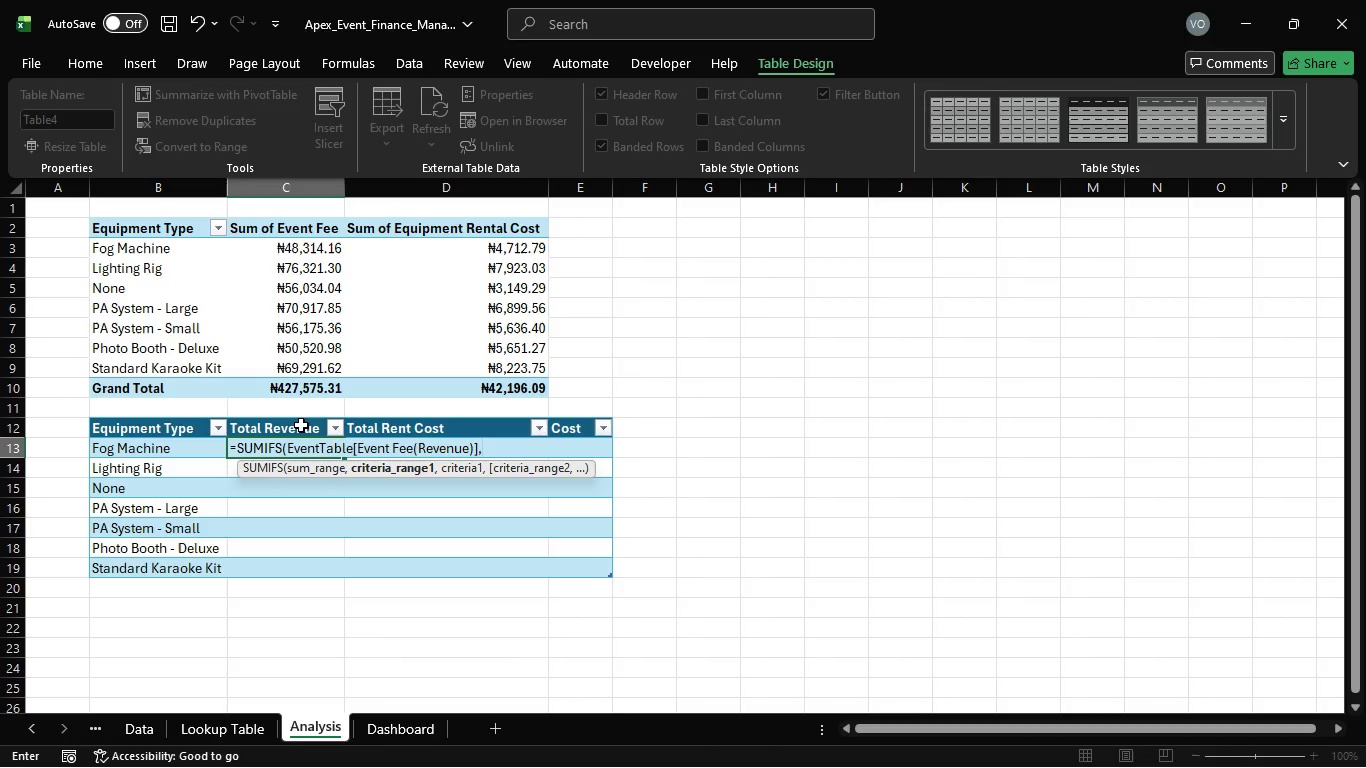 
wait(12.58)
 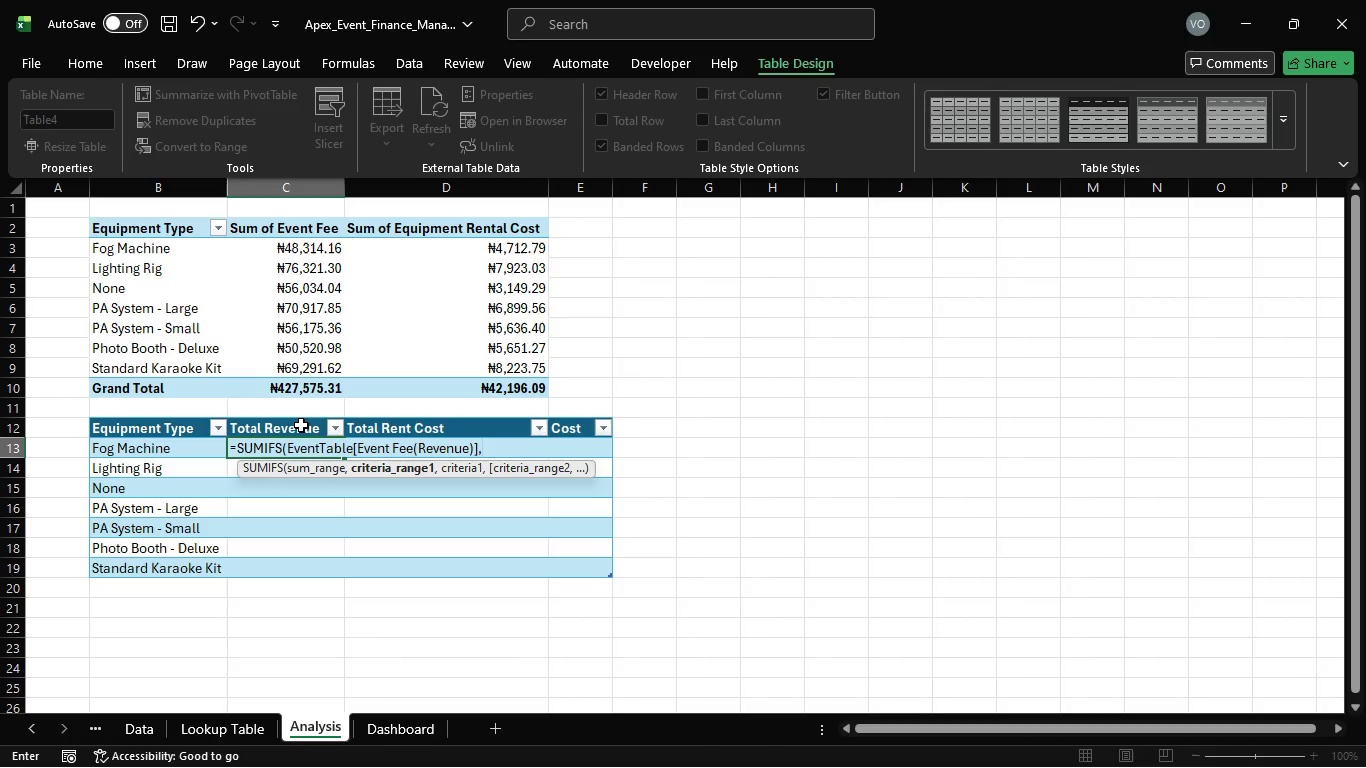 
type( eve)
 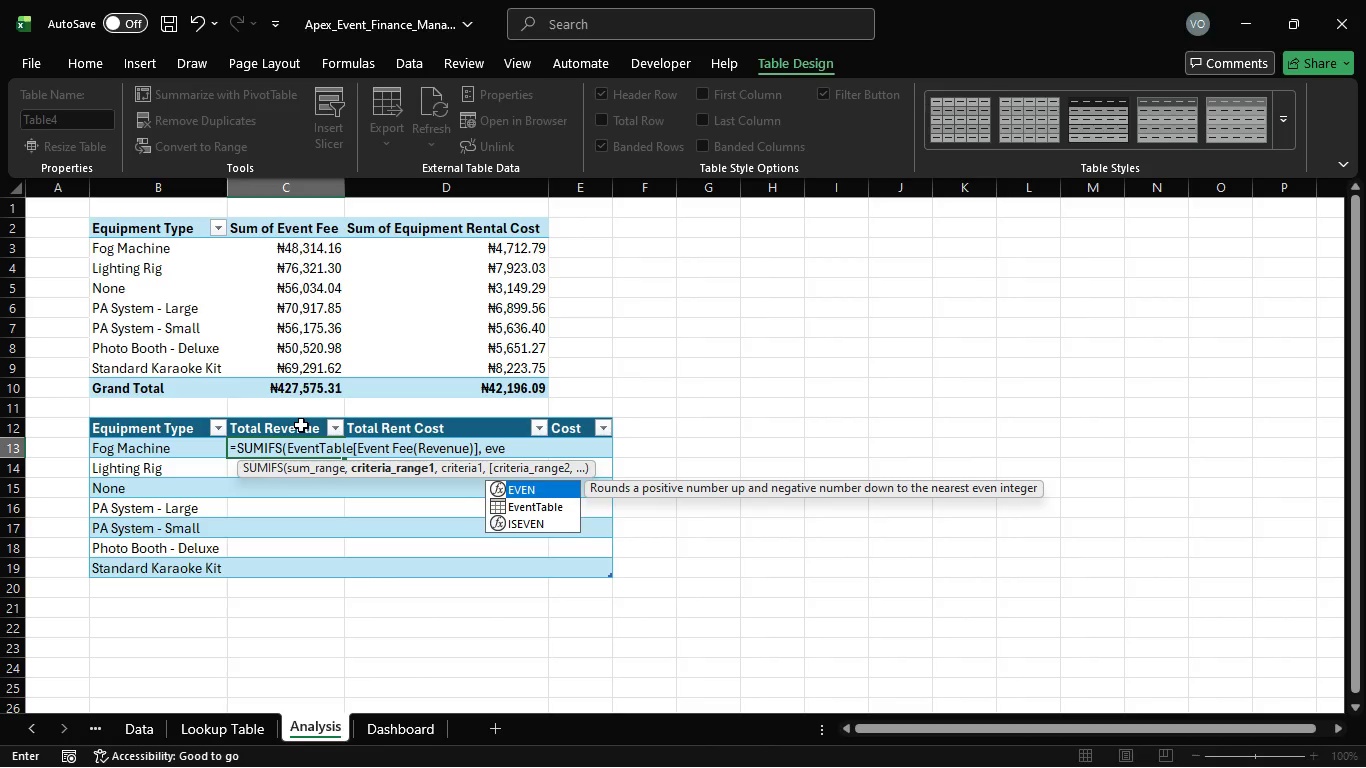 
key(ArrowDown)
 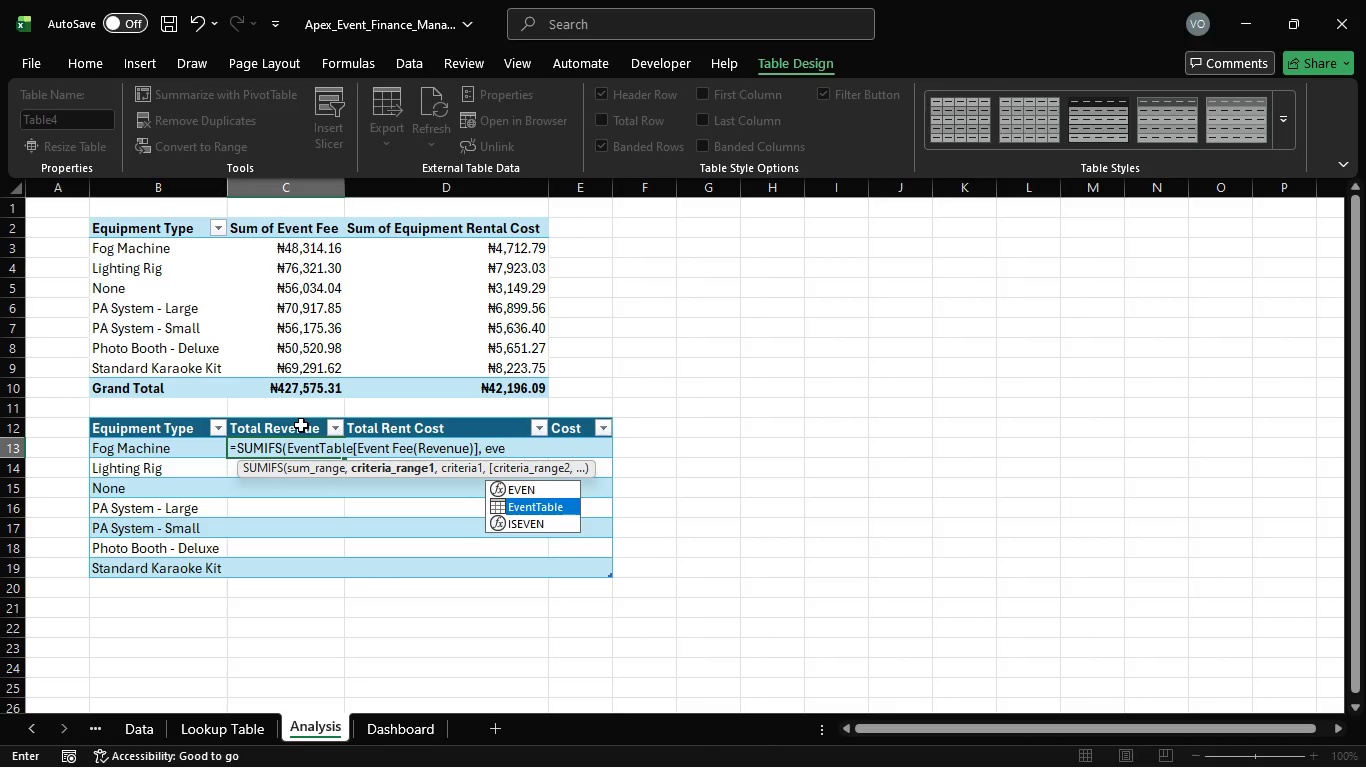 
key(Tab)
 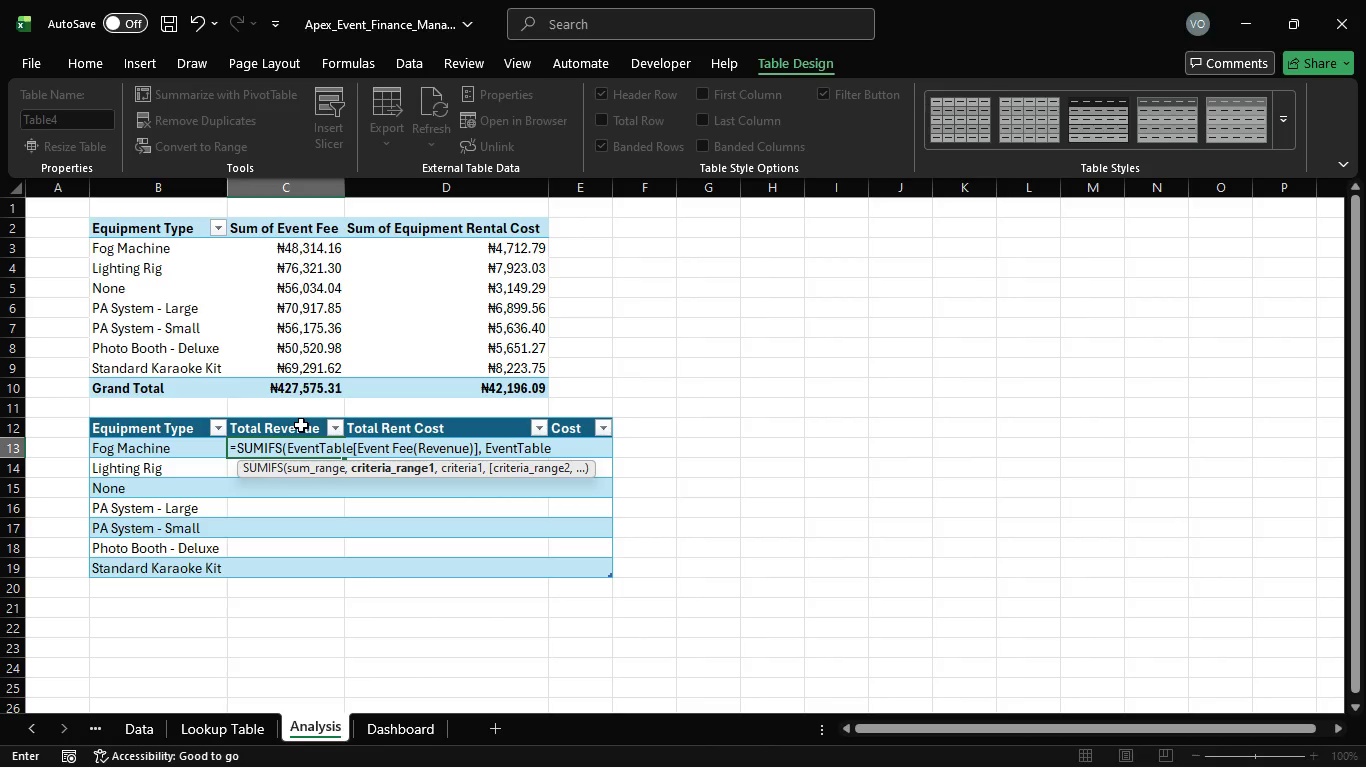 
key(BracketLeft)
 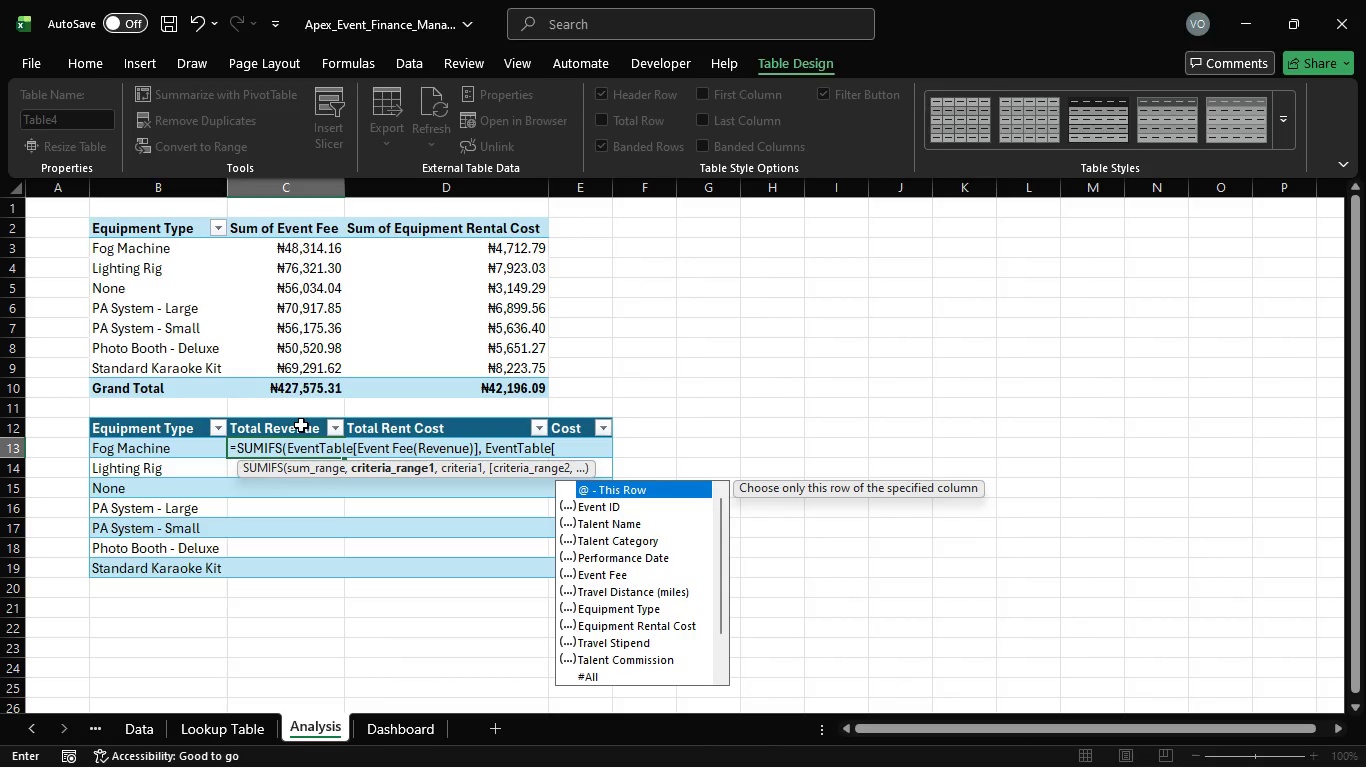 
key(ArrowDown)
 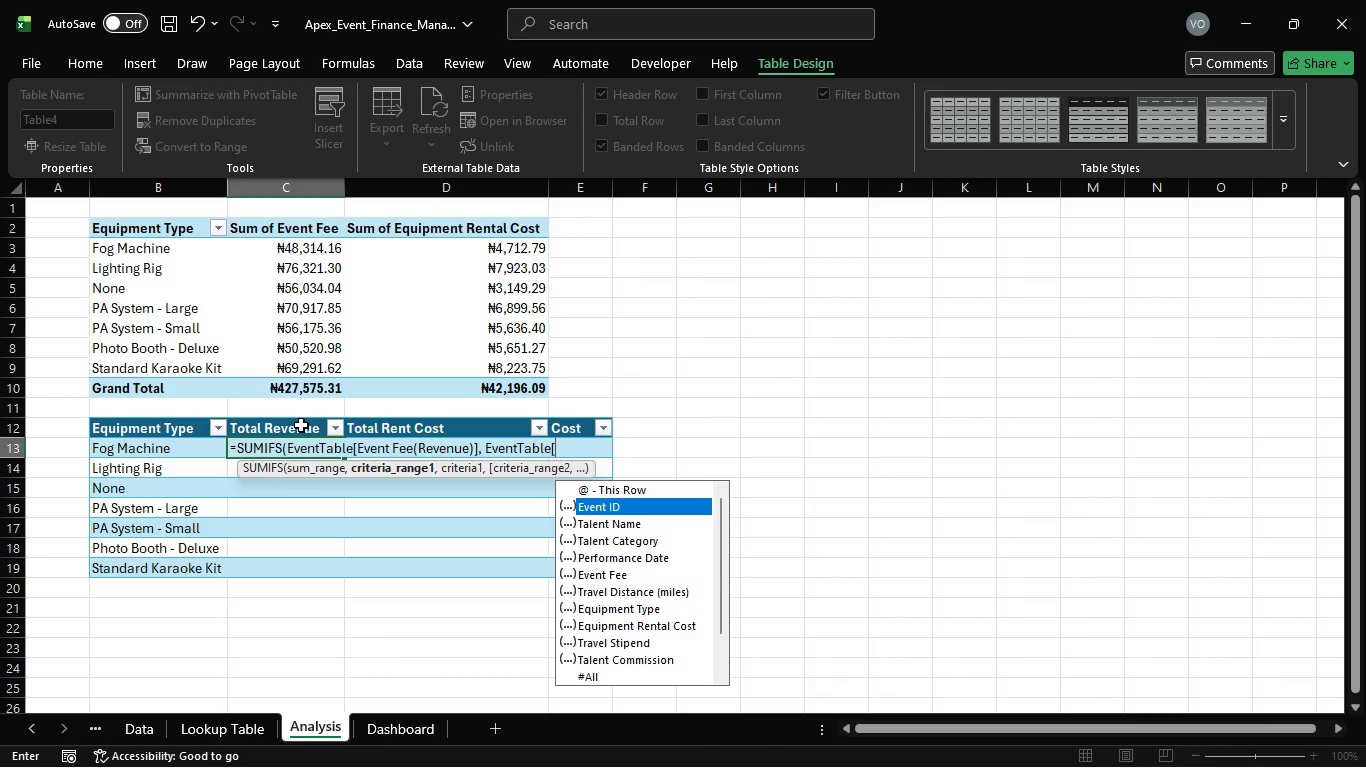 
key(ArrowDown)
 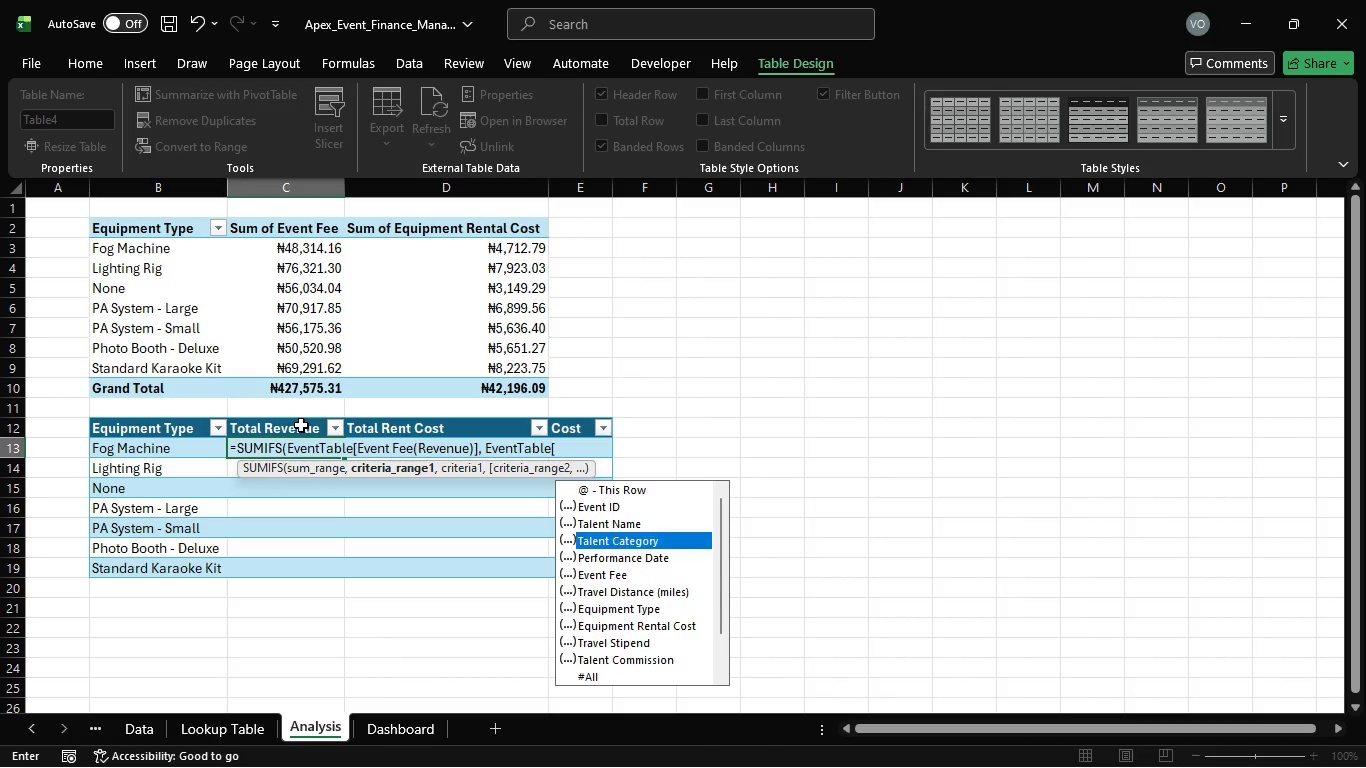 
key(ArrowDown)
 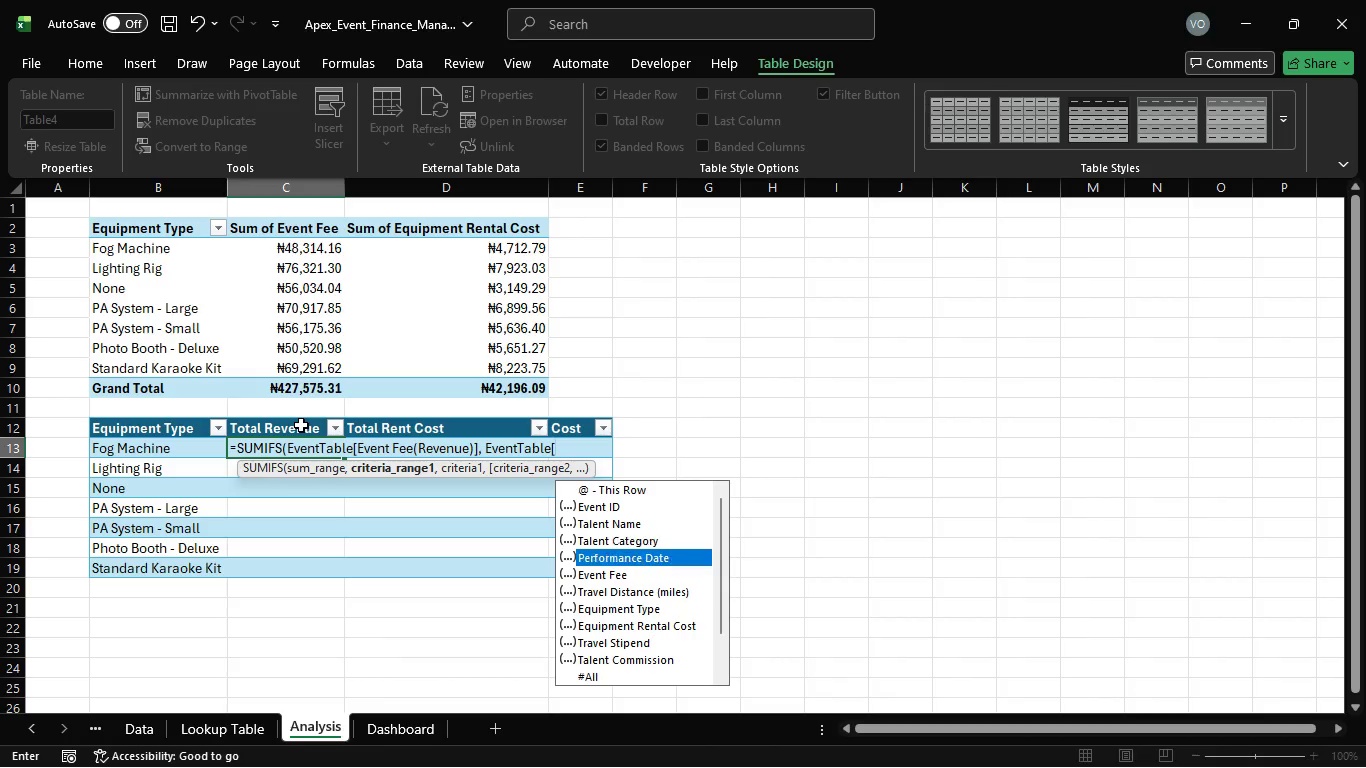 
key(ArrowDown)
 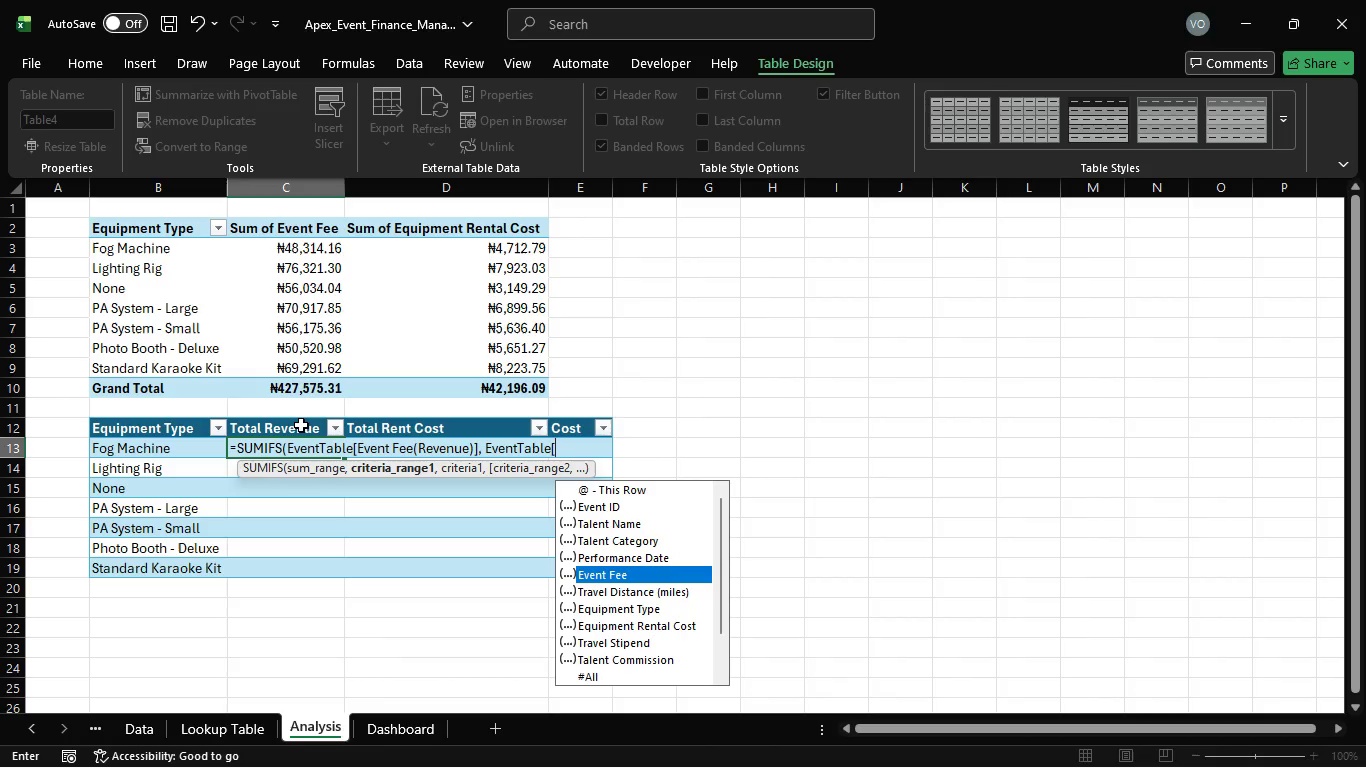 
key(ArrowDown)
 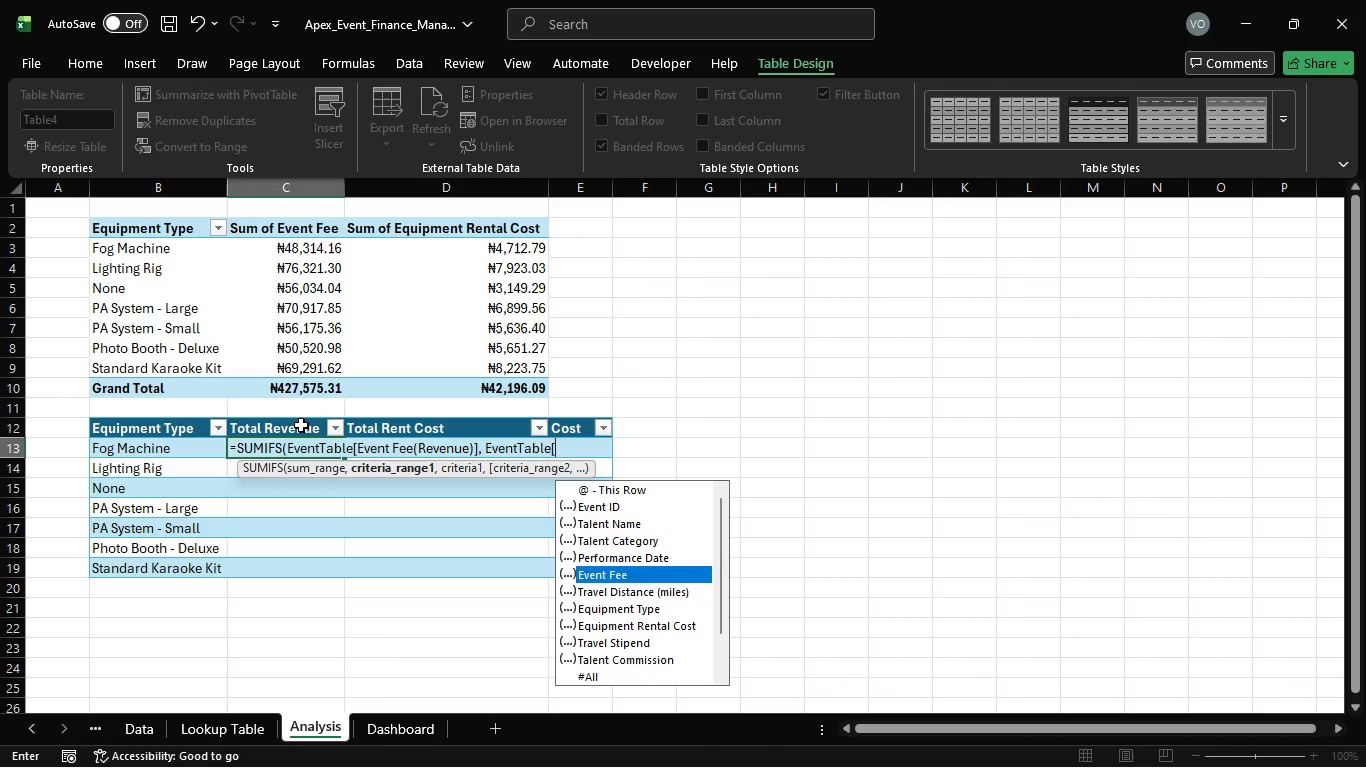 
key(ArrowDown)
 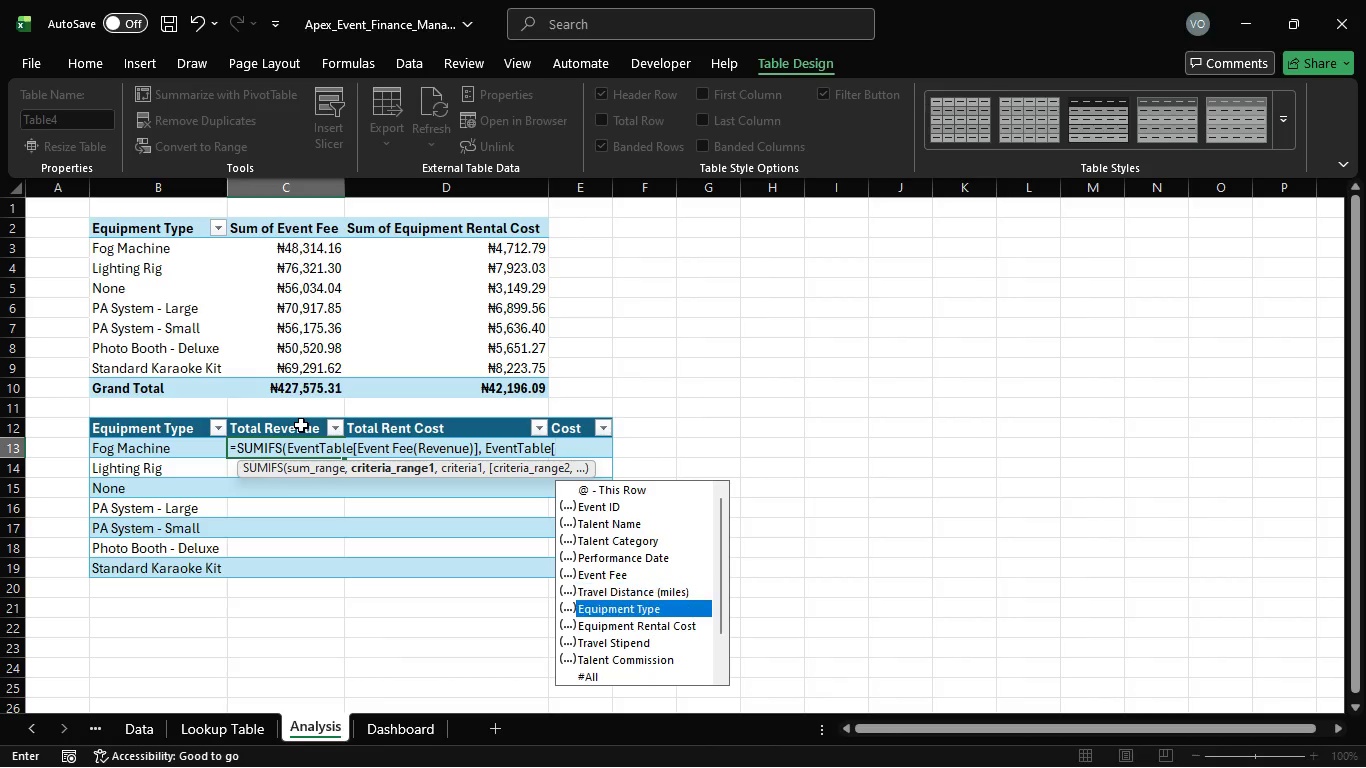 
key(ArrowDown)
 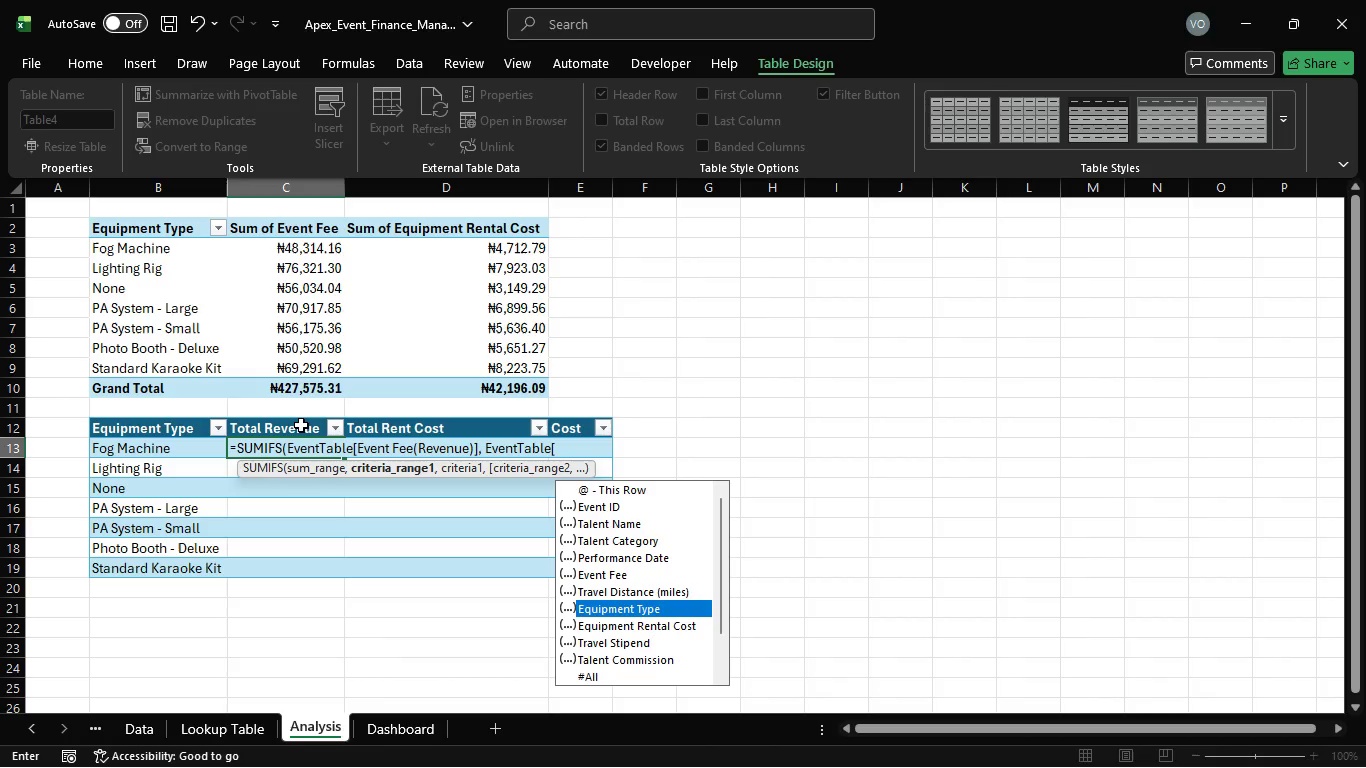 
key(Tab)
 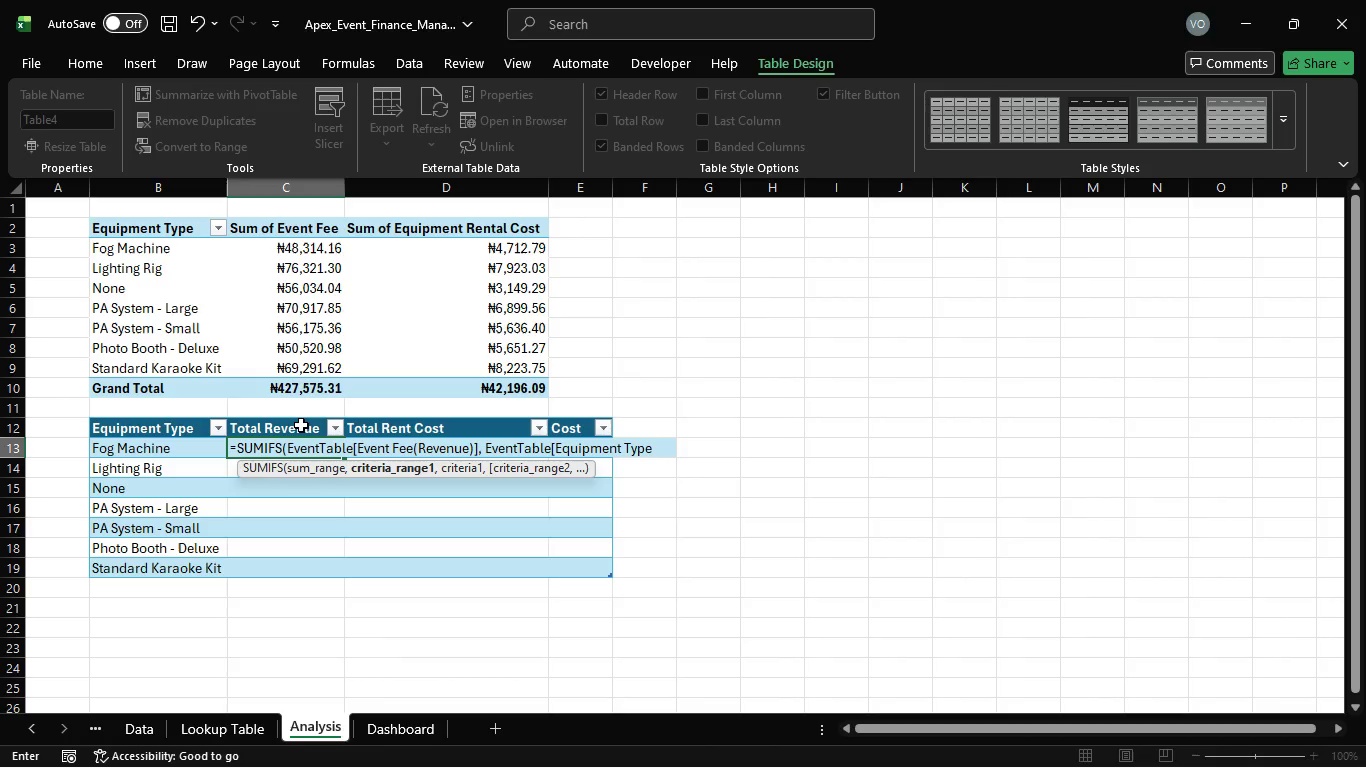 
key(BracketRight)
 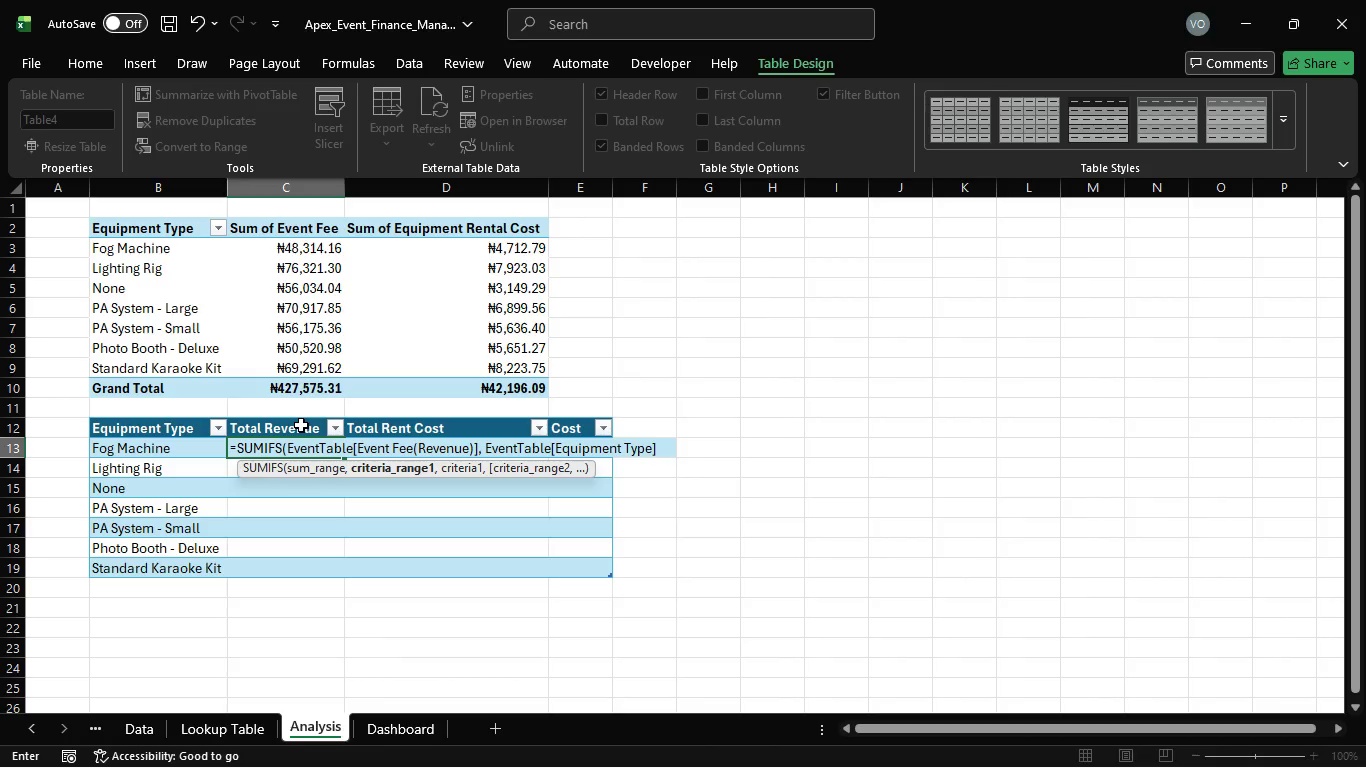 
key(Comma)
 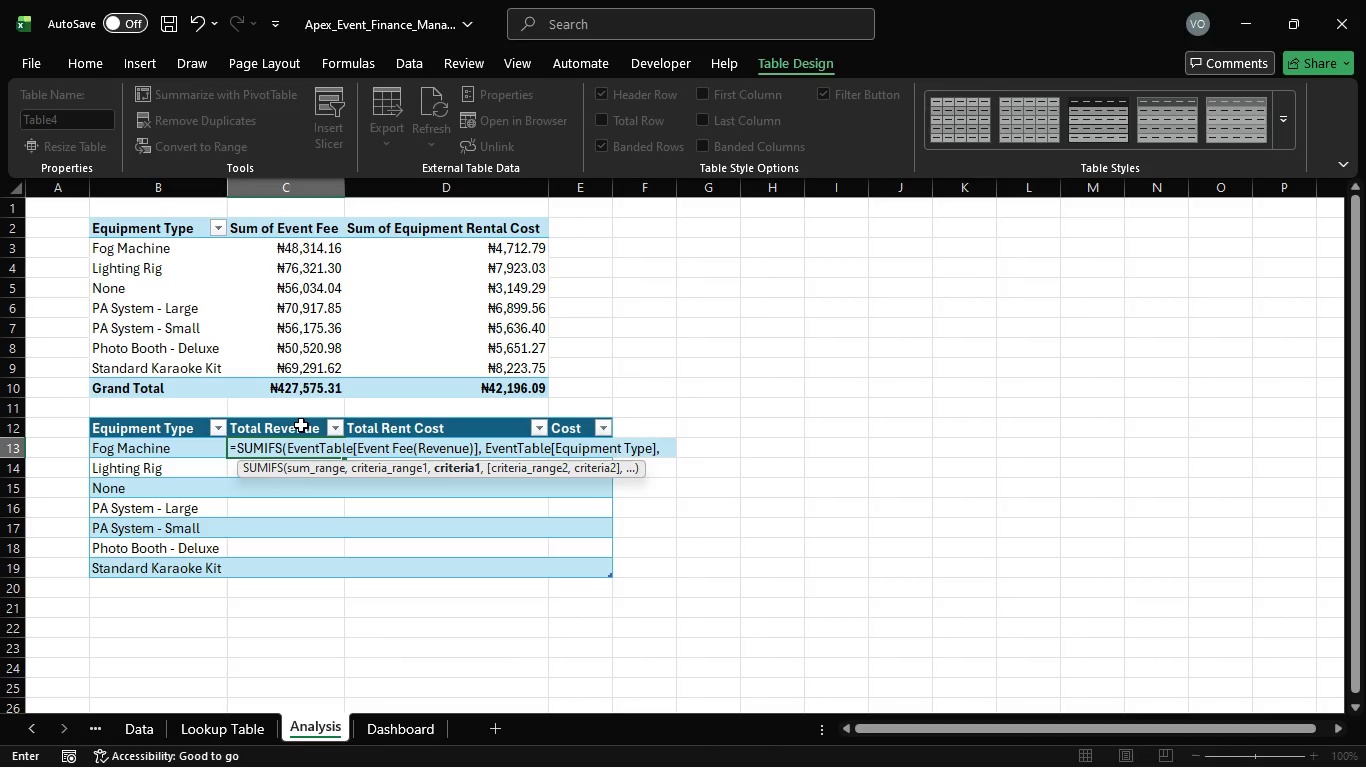 
wait(7.62)
 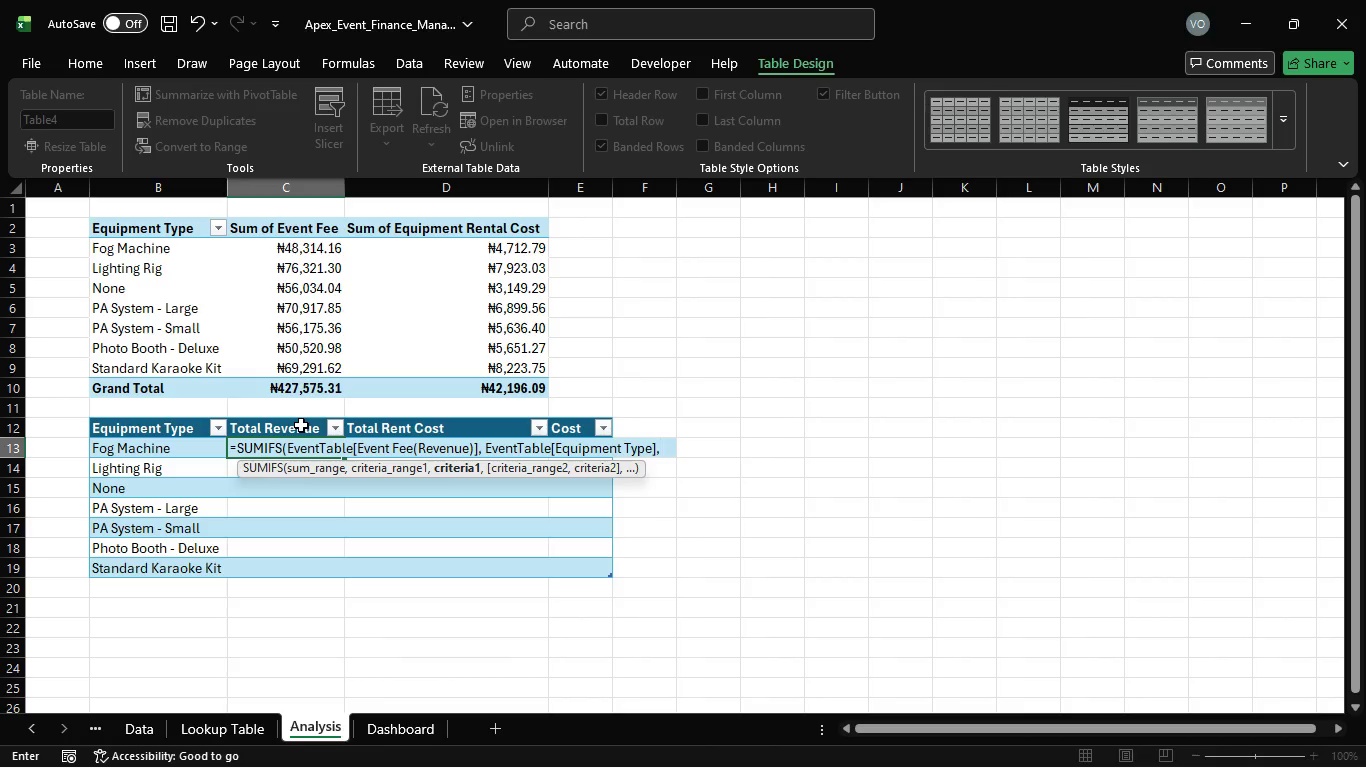 
type( A2))
 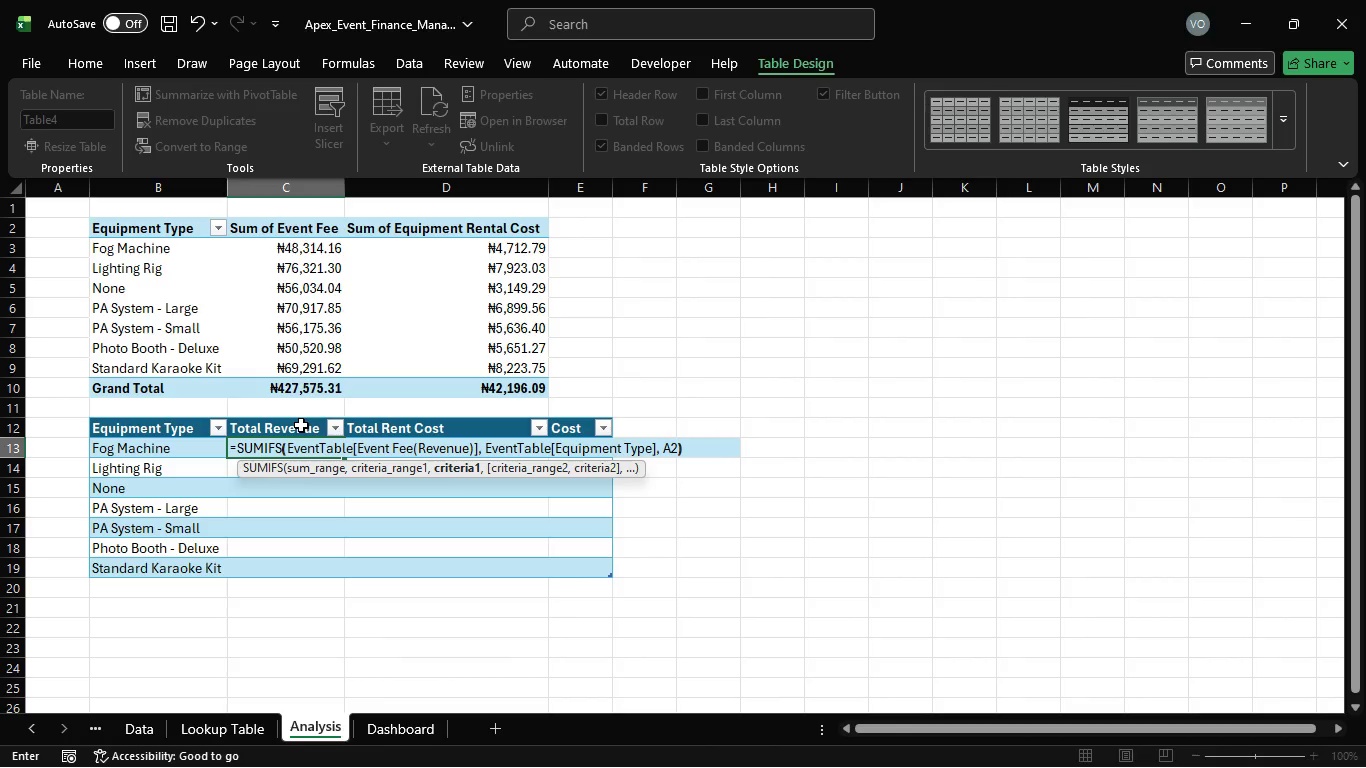 
key(Enter)
 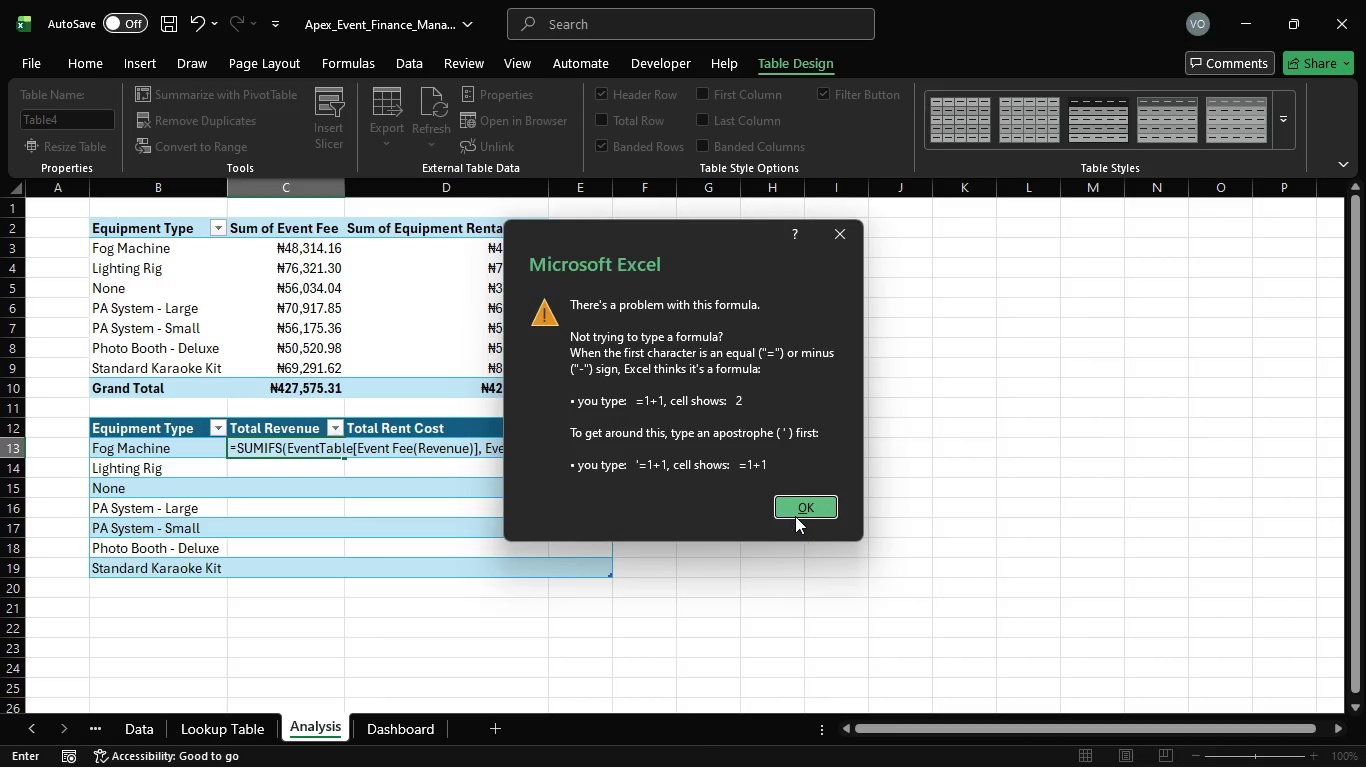 
left_click([805, 505])
 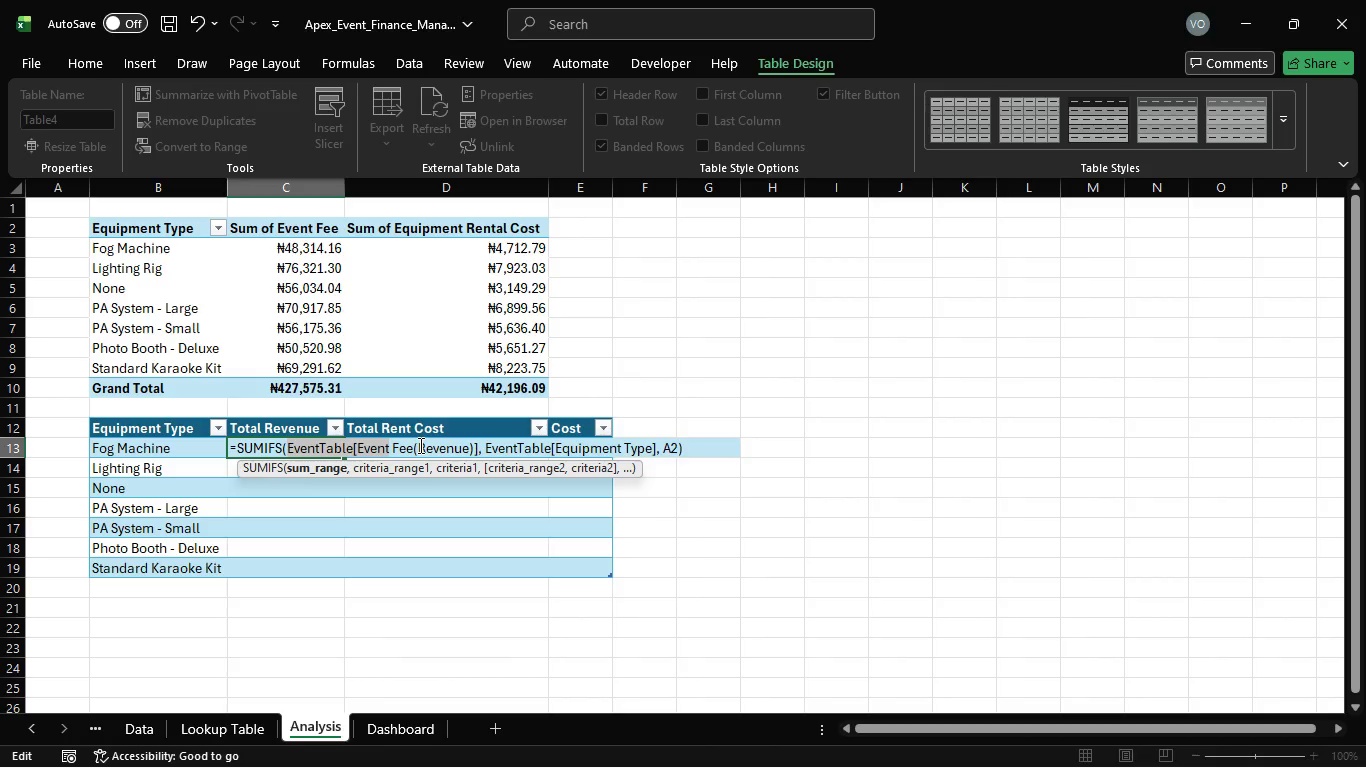 
wait(19.7)
 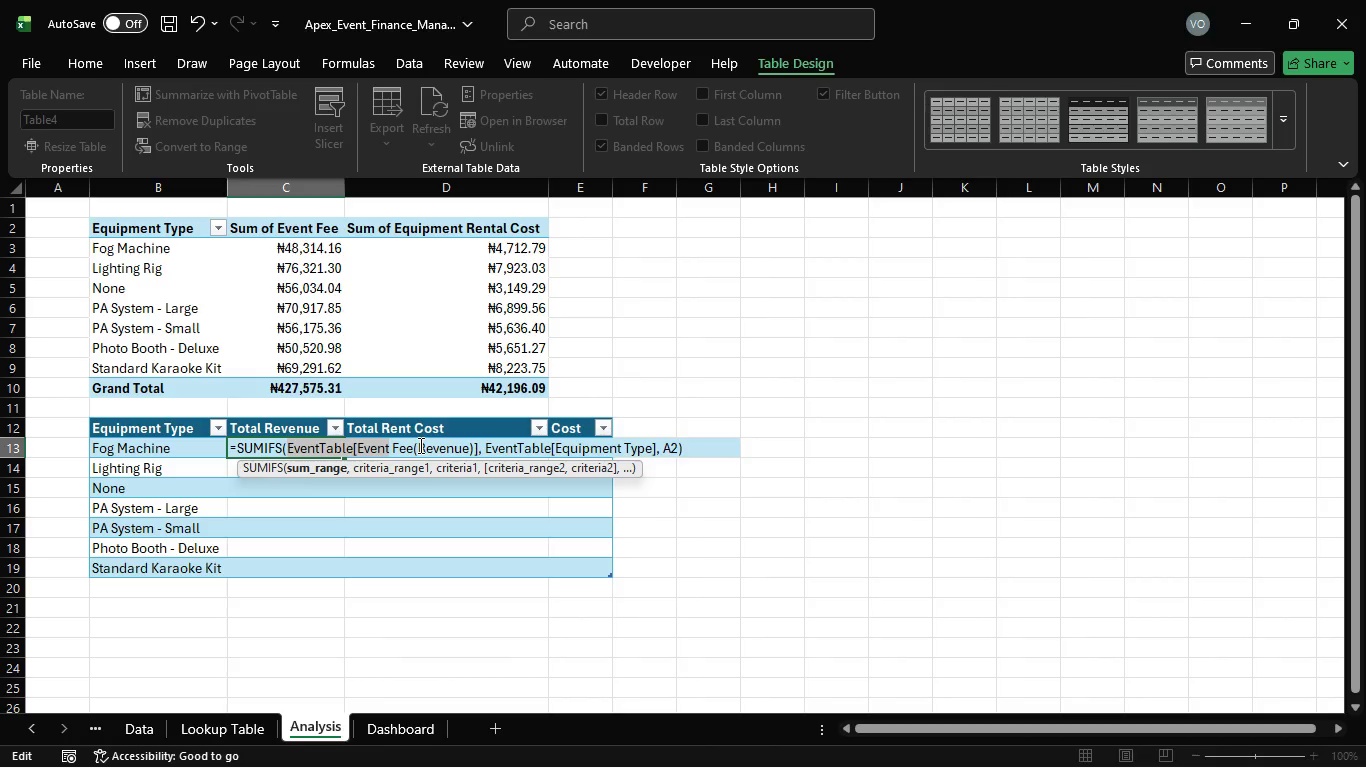 
left_click([458, 451])
 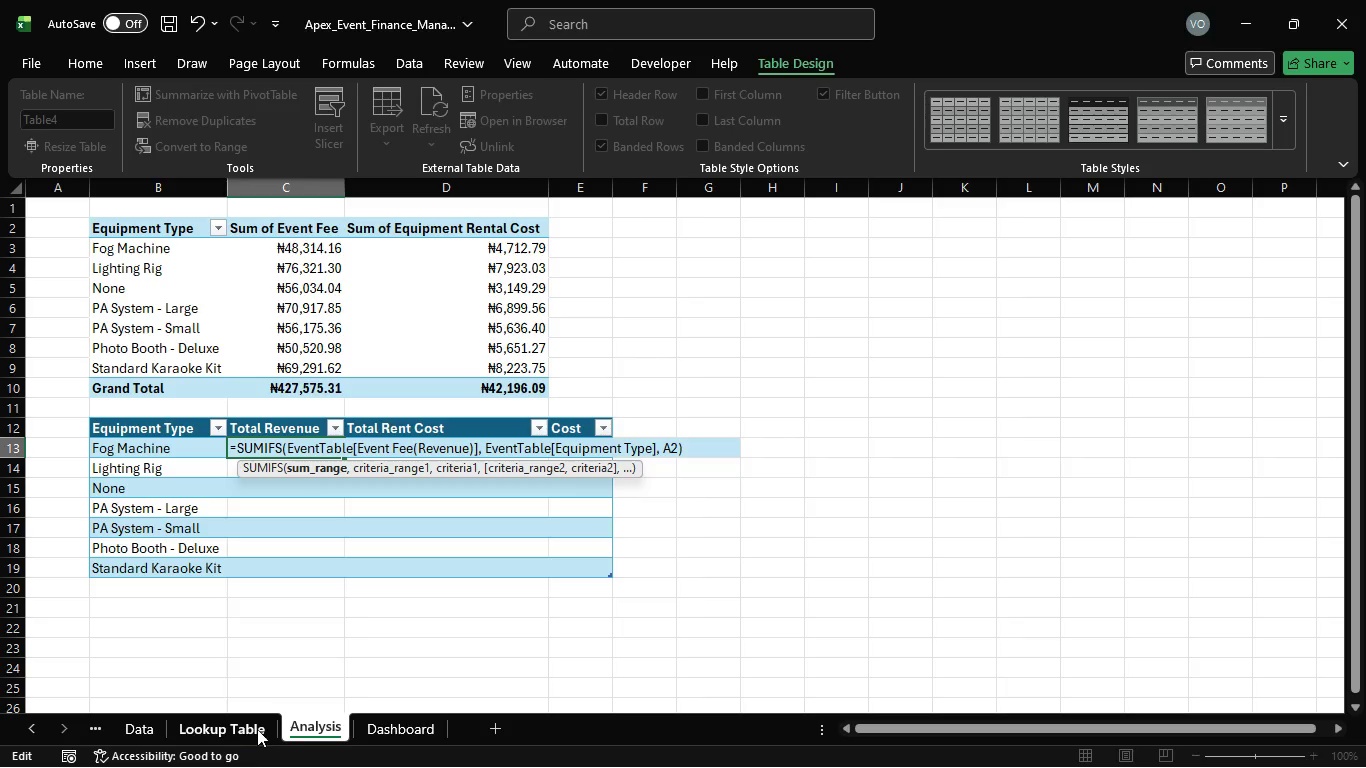 
wait(6.16)
 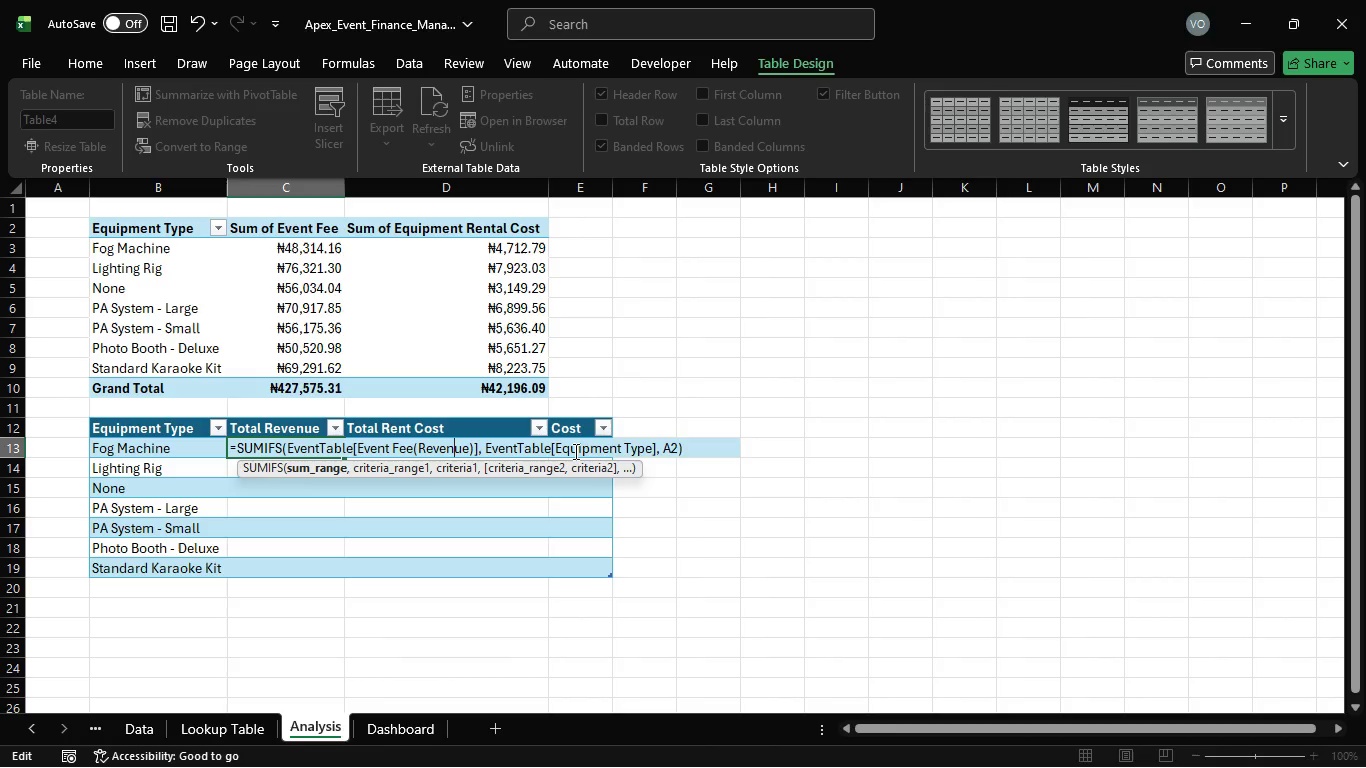 
left_click([144, 727])
 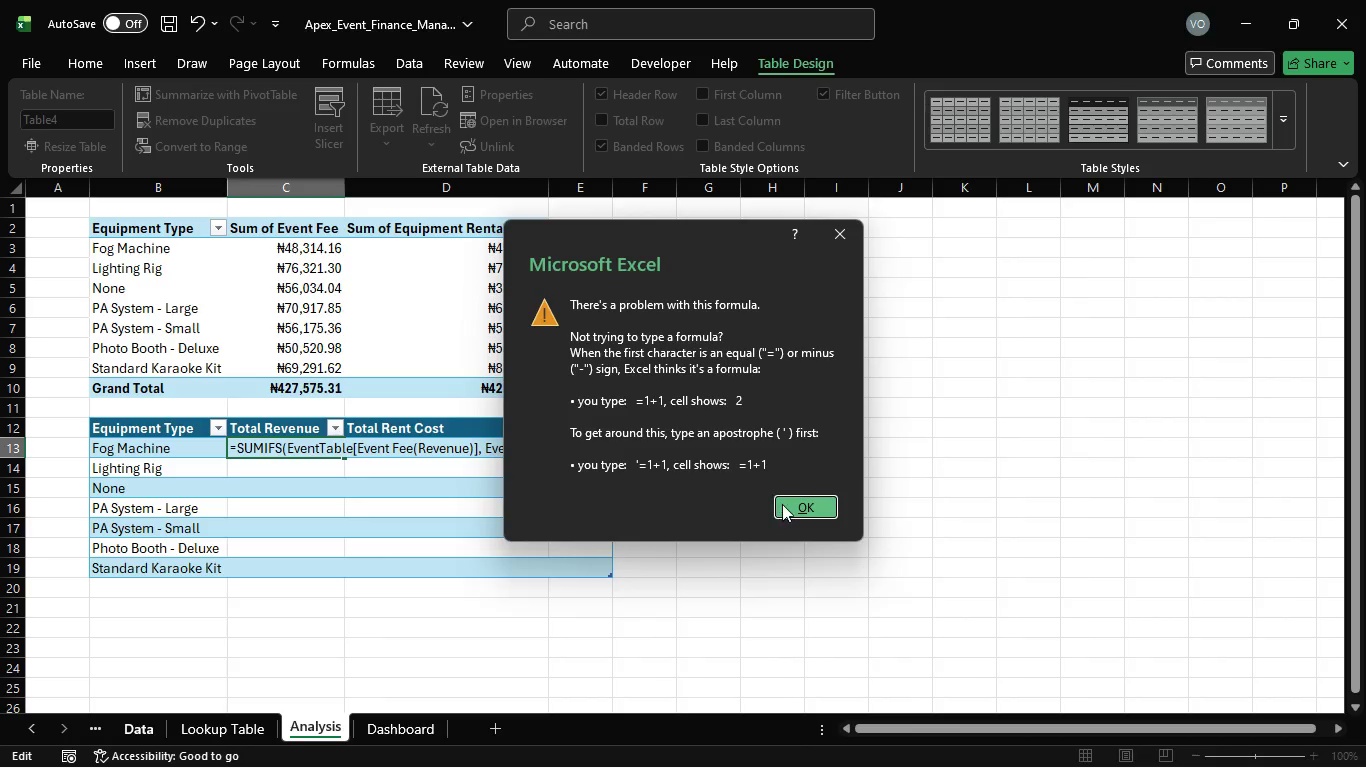 
left_click([783, 506])
 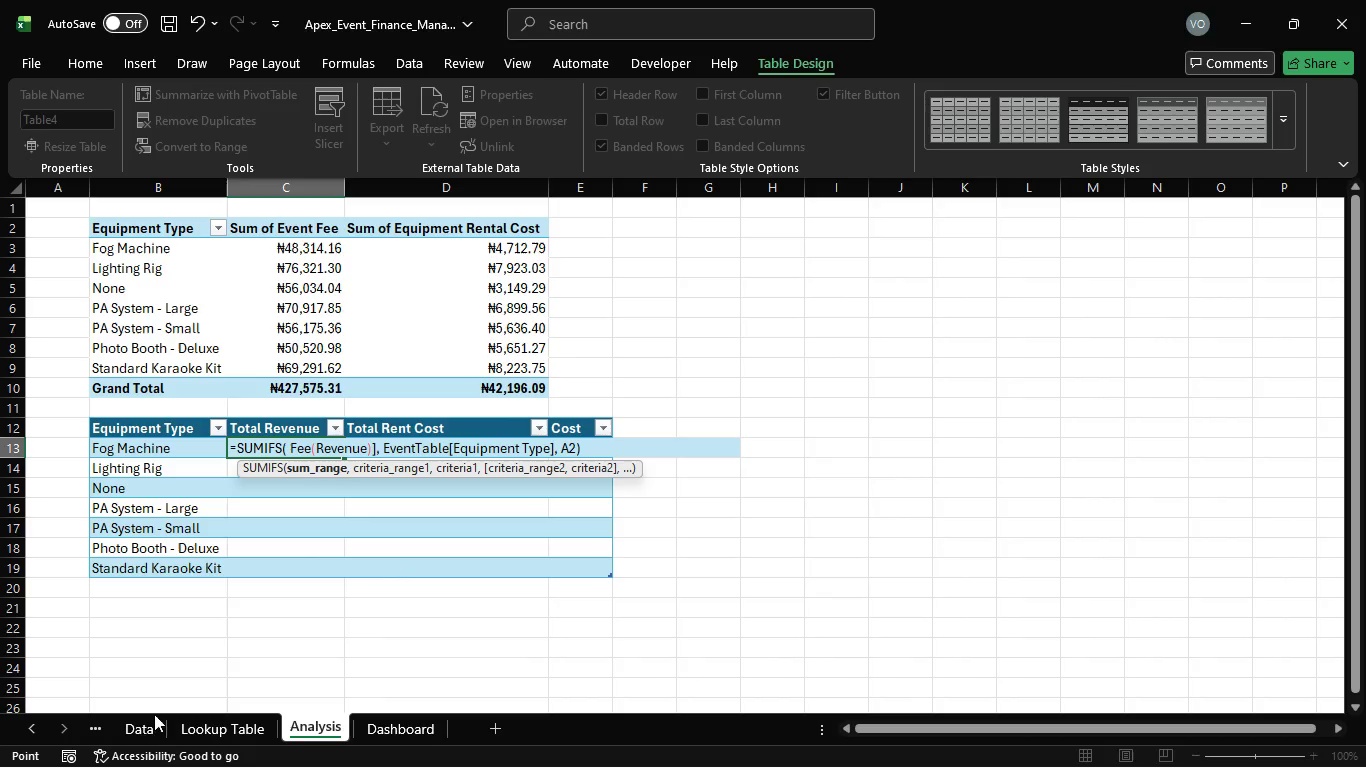 
left_click([143, 728])
 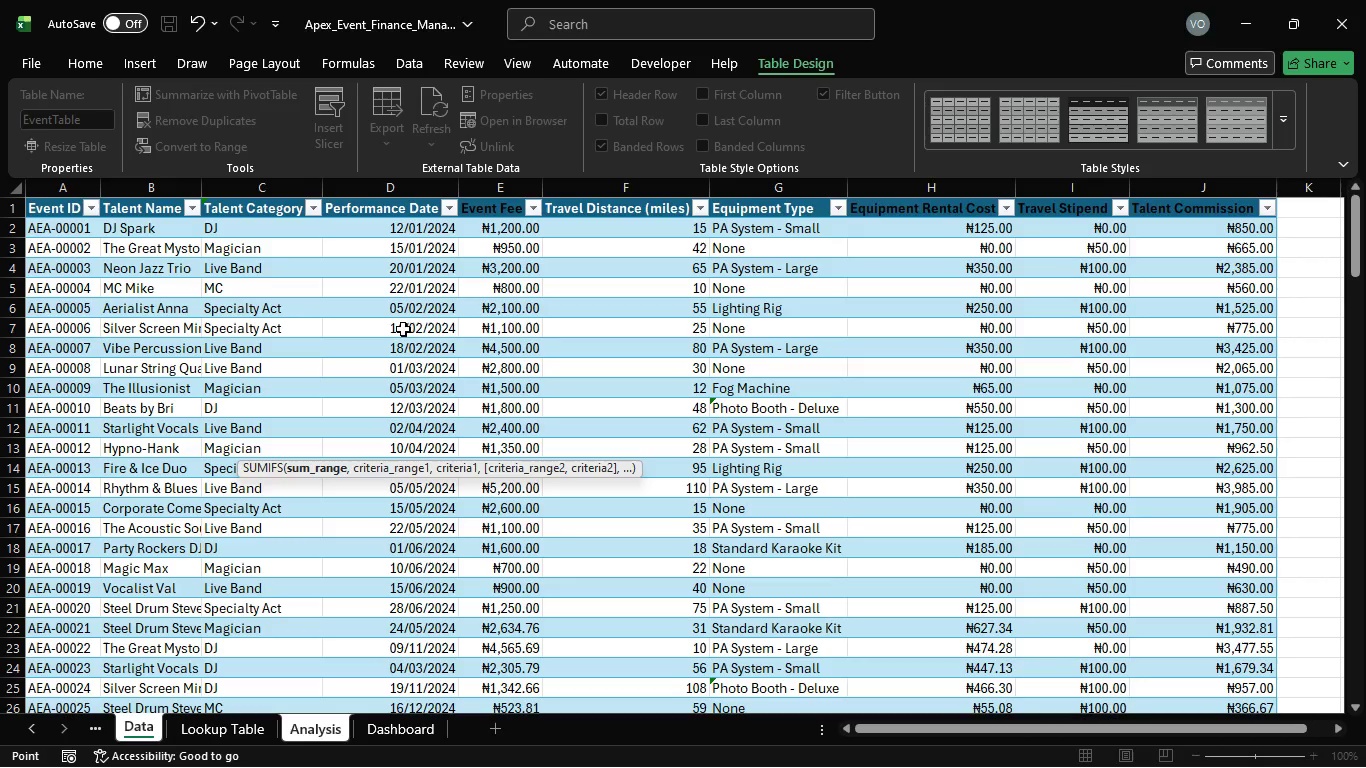 
wait(6.67)
 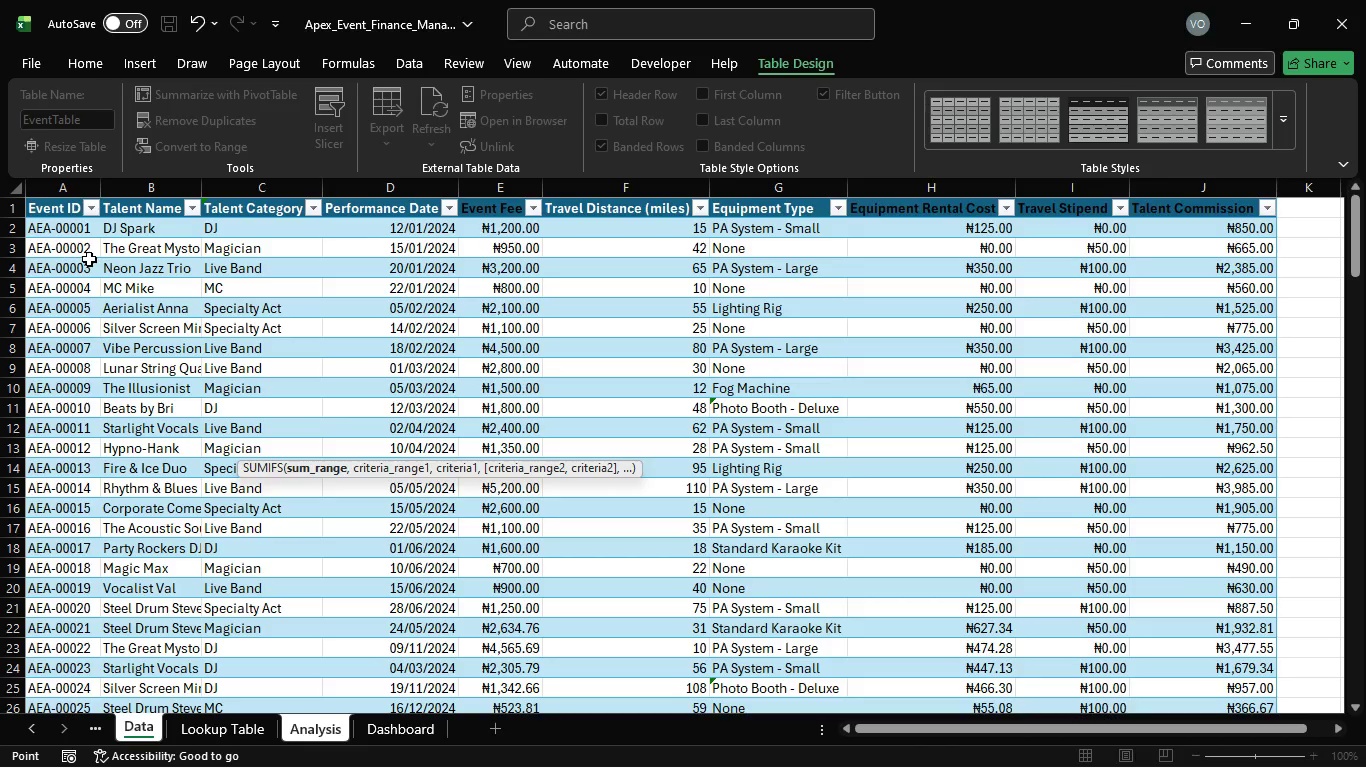 
left_click([306, 729])
 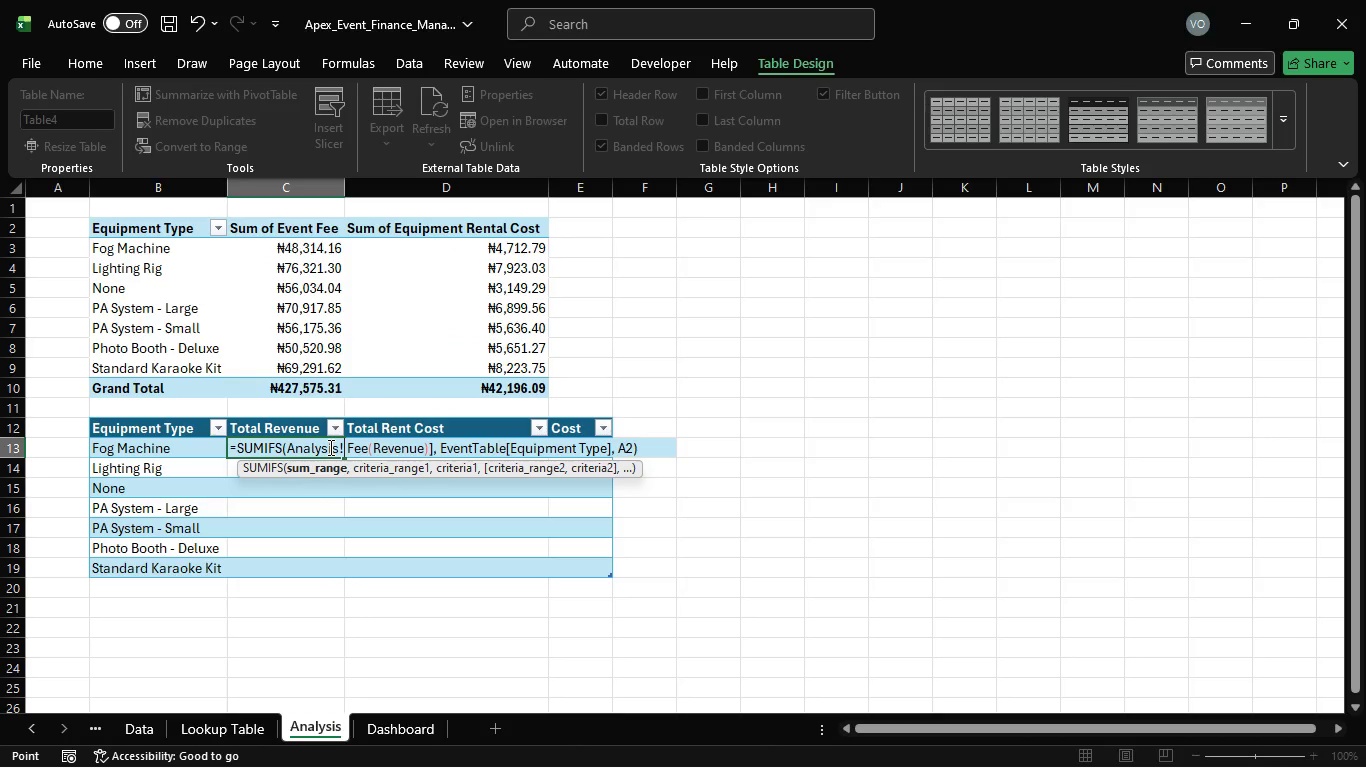 
wait(8.77)
 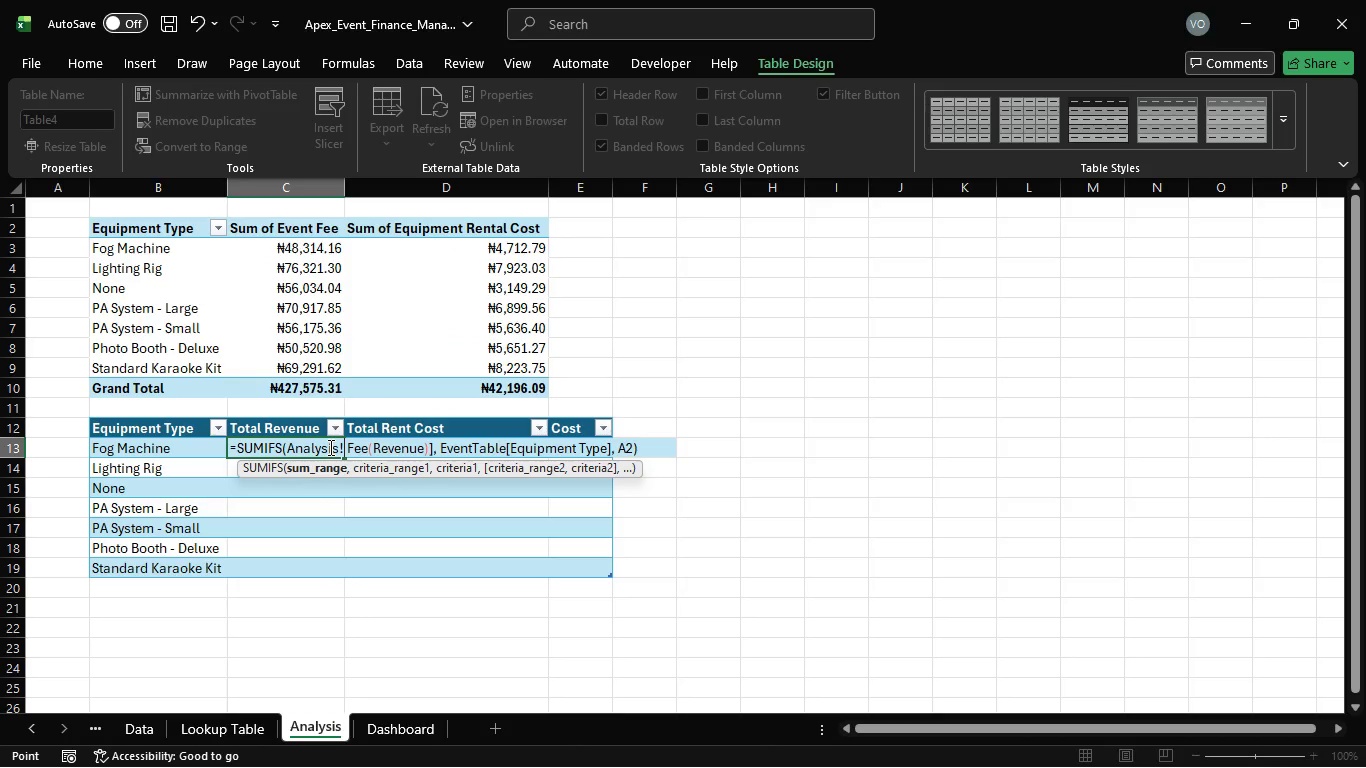 
left_click([631, 449])
 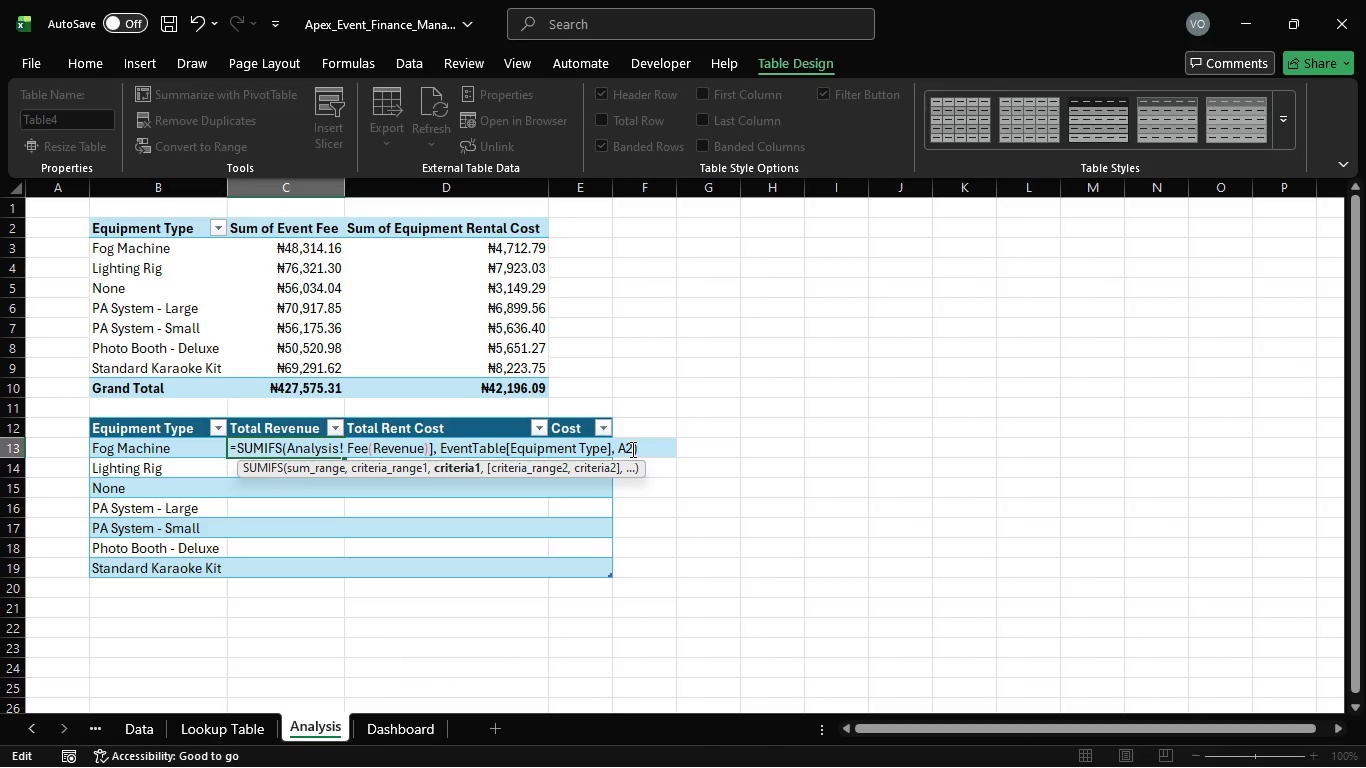 
wait(6.78)
 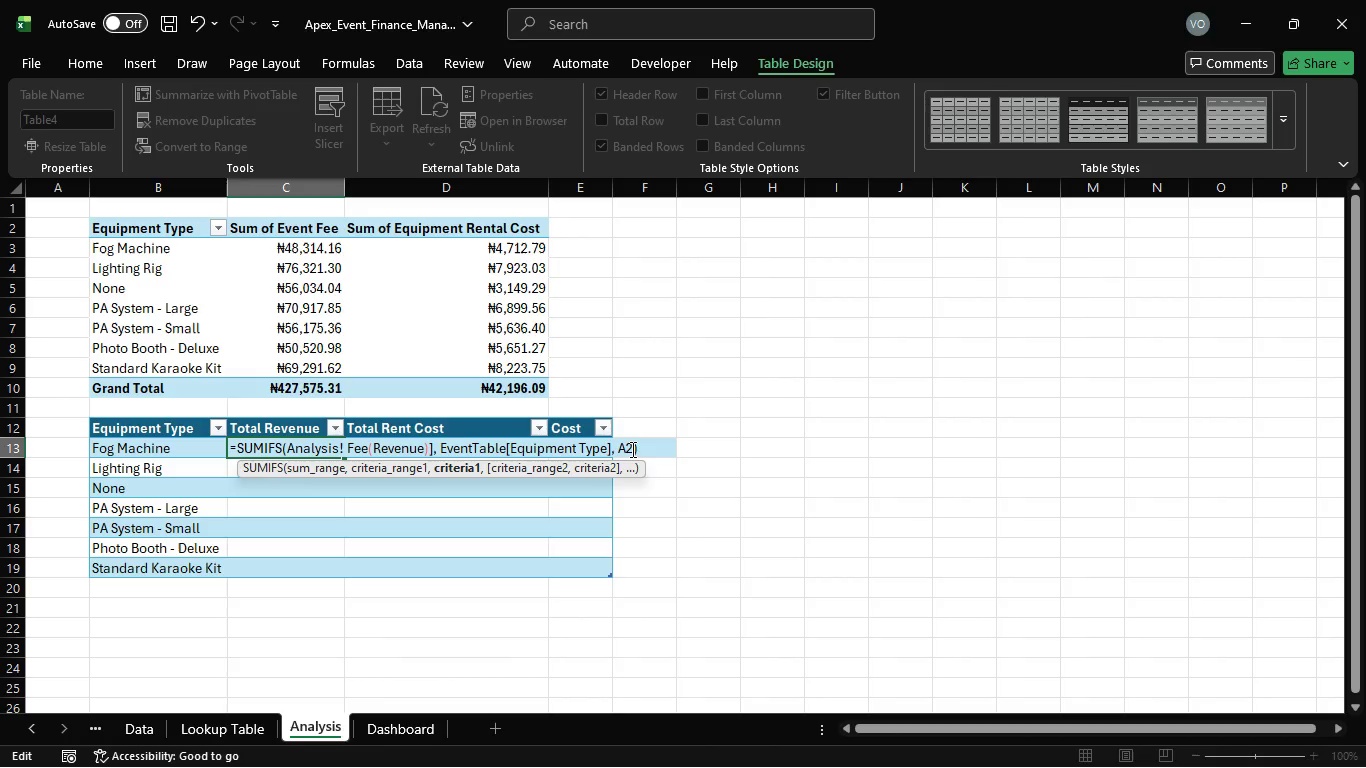 
key(Backspace)
key(Backspace)
type(C13)
 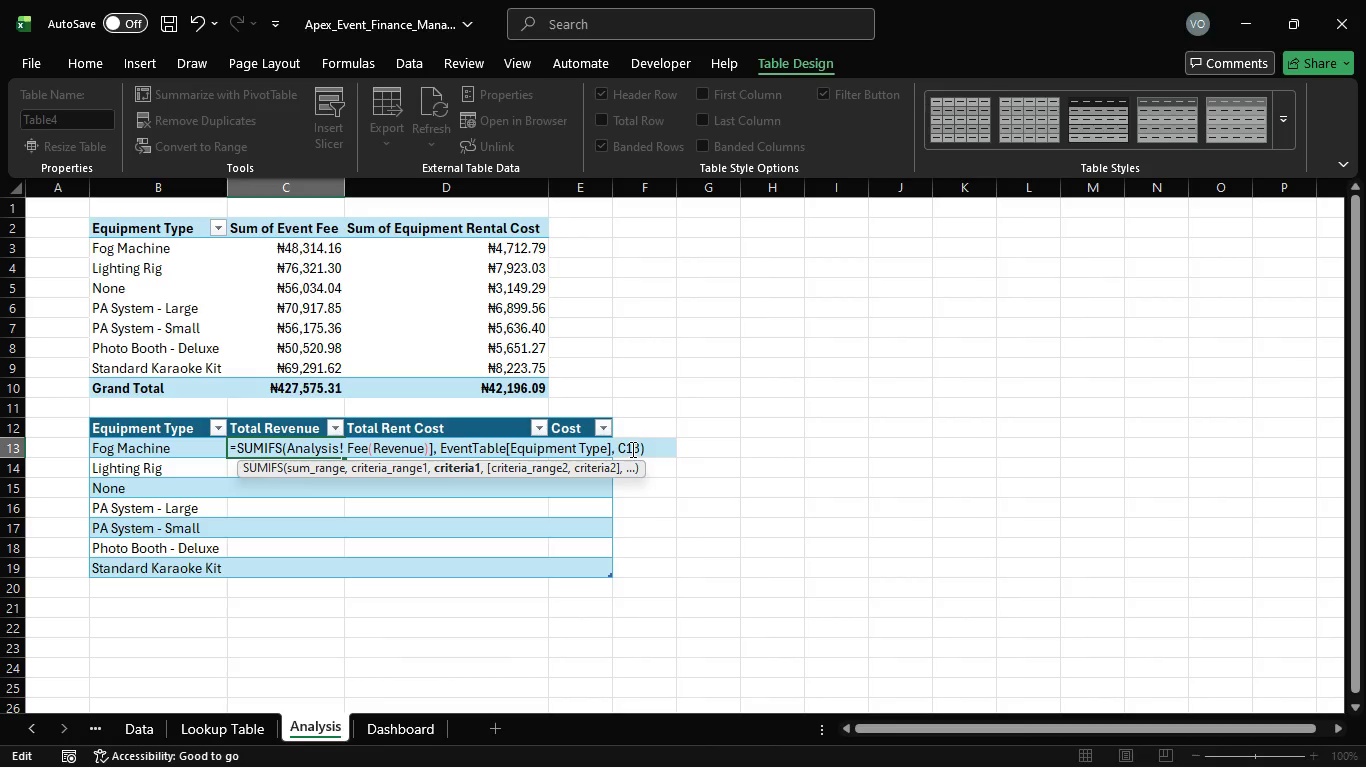 
key(Enter)
 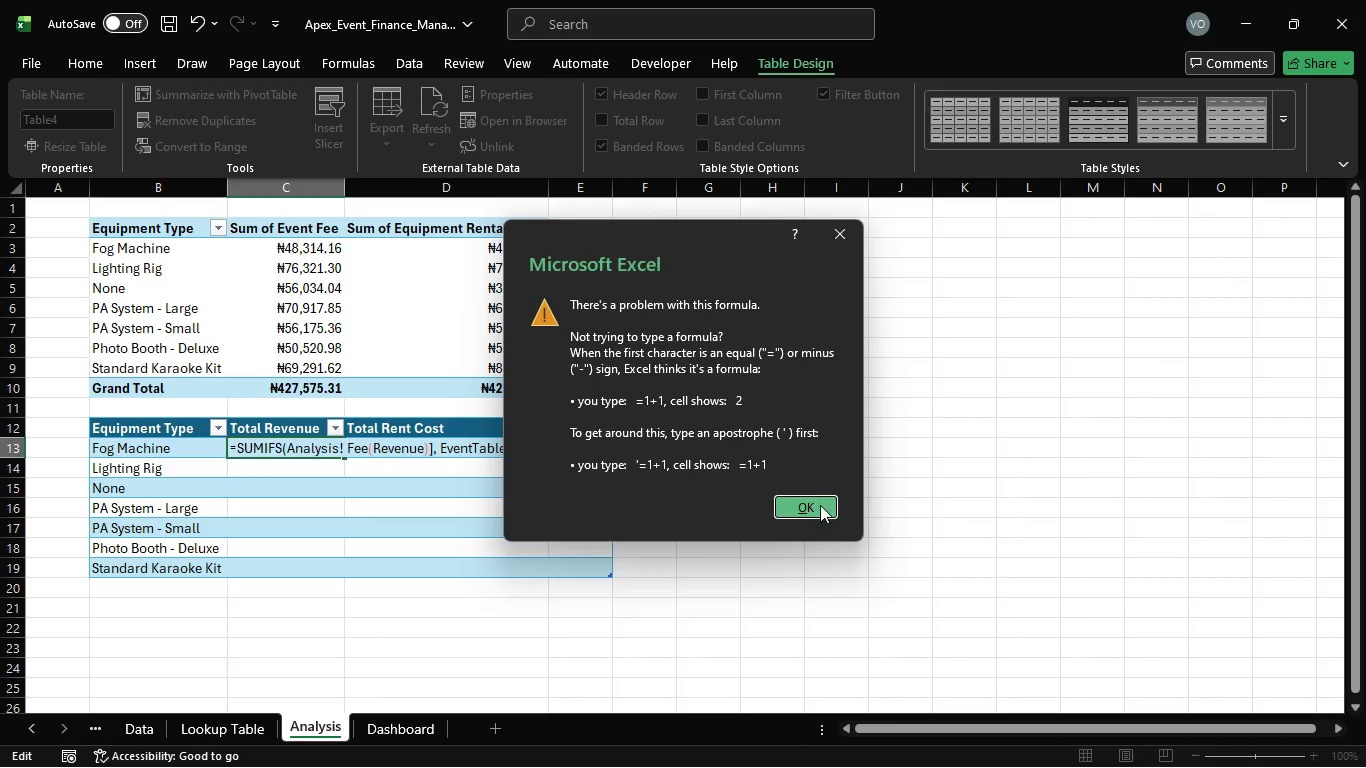 
left_click([820, 508])
 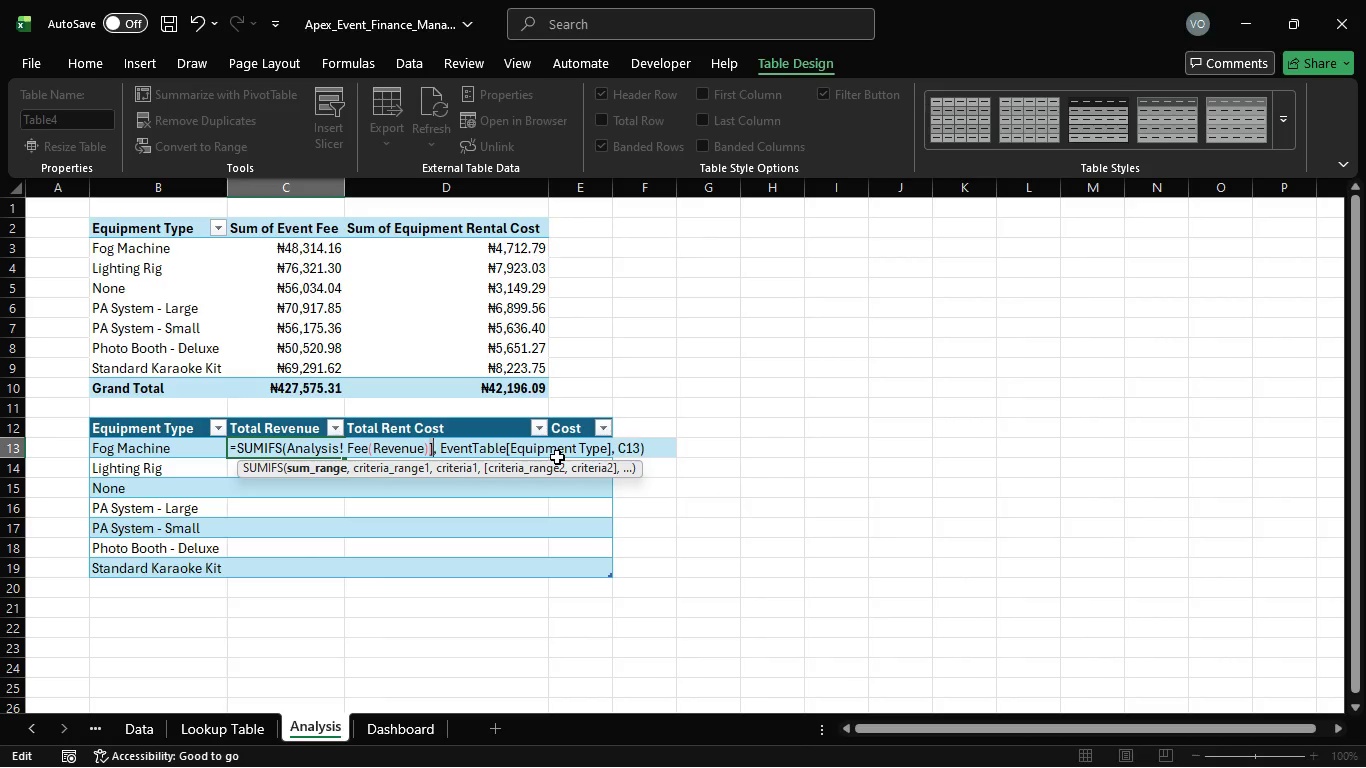 
wait(6.23)
 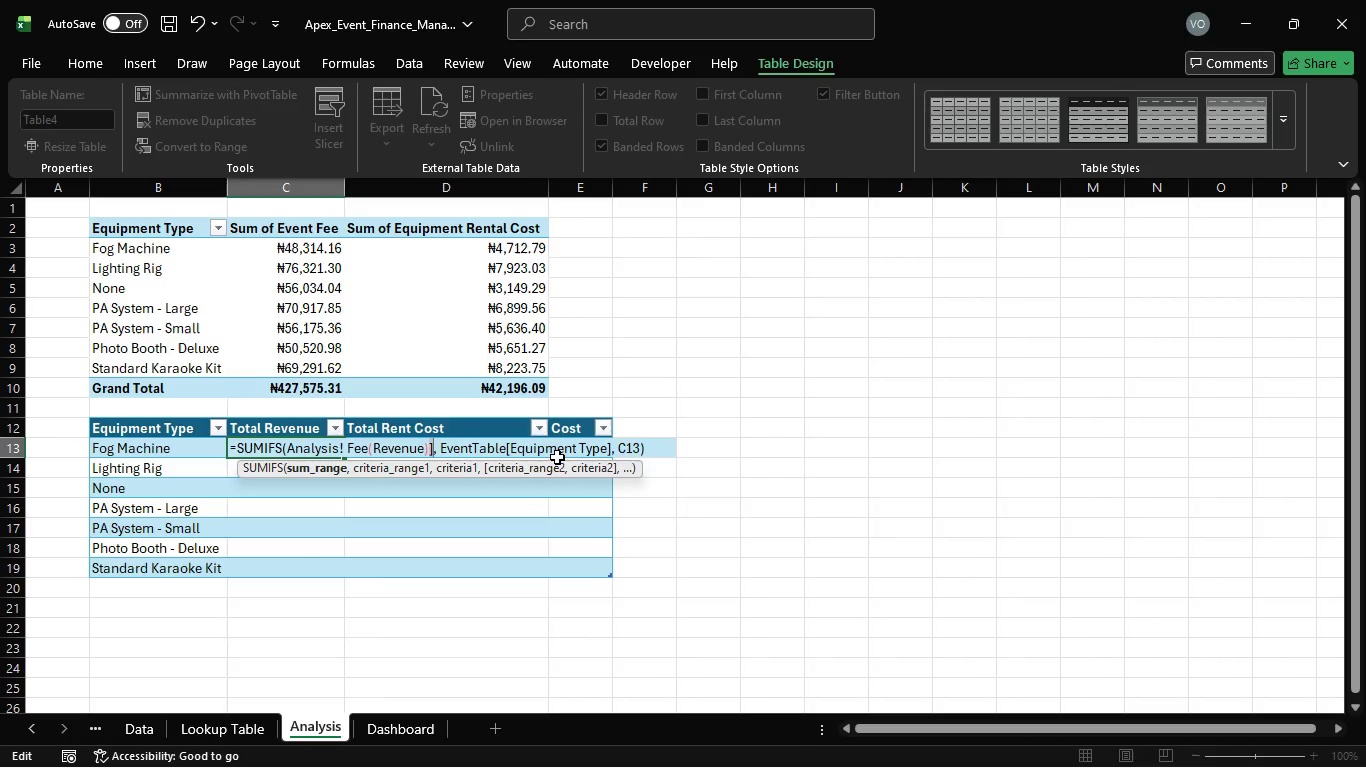 
key(Backspace)
 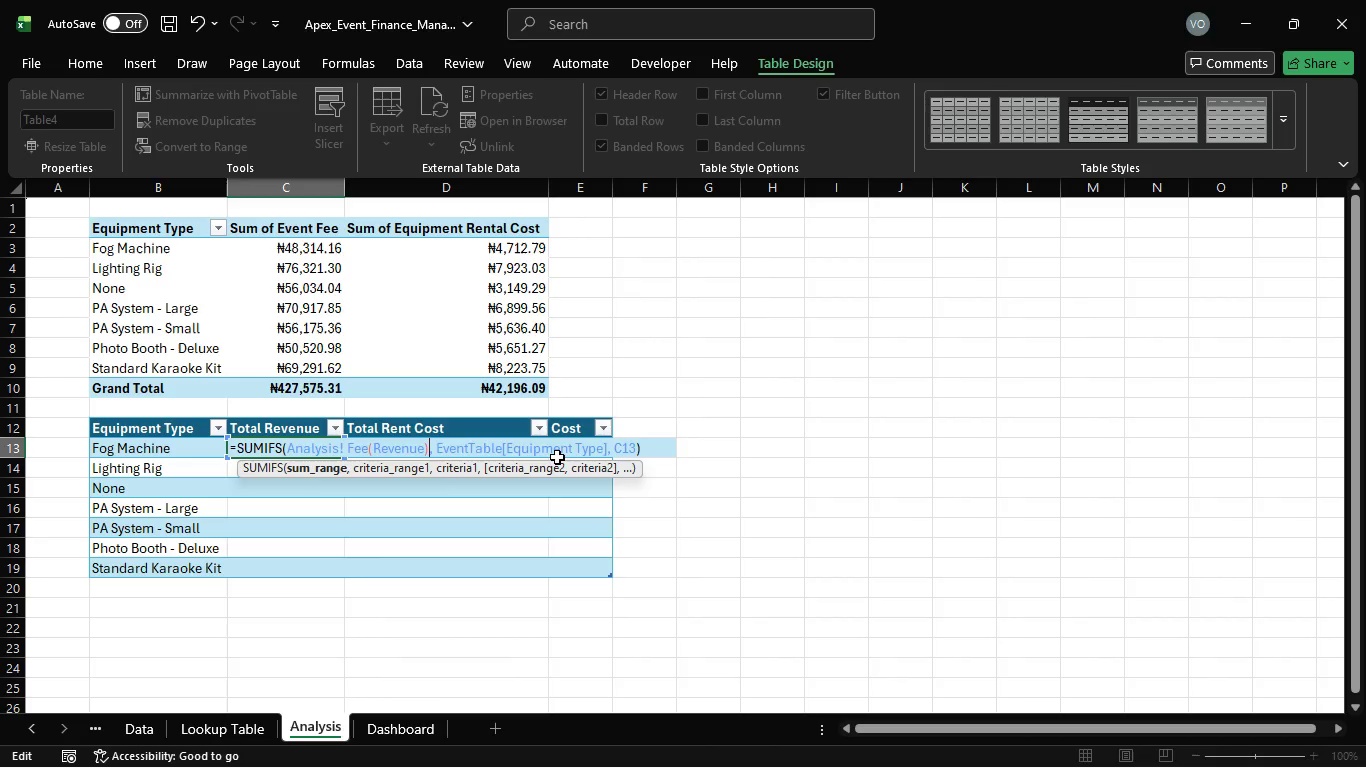 
key(Enter)
 